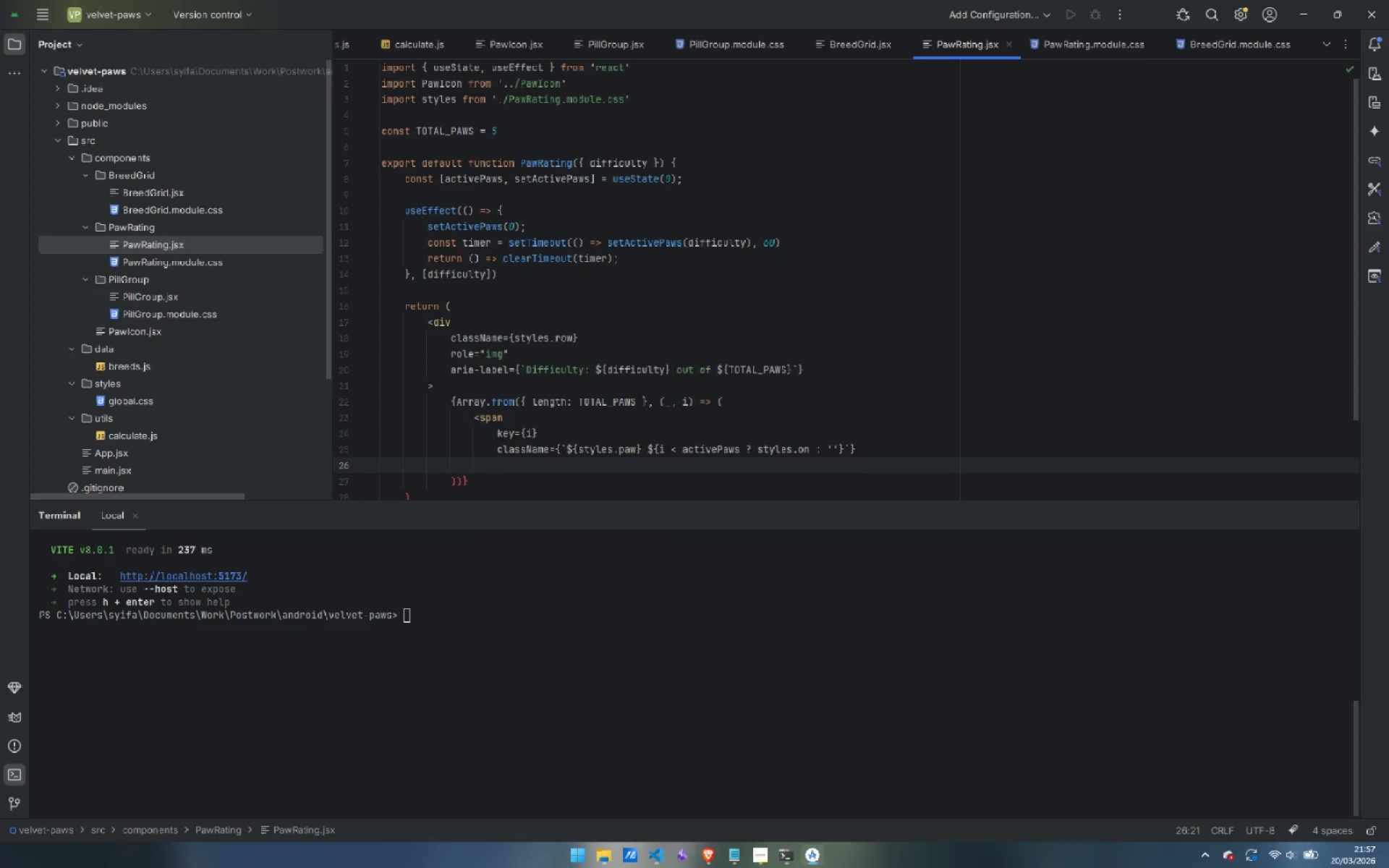 
type(style={{}})
 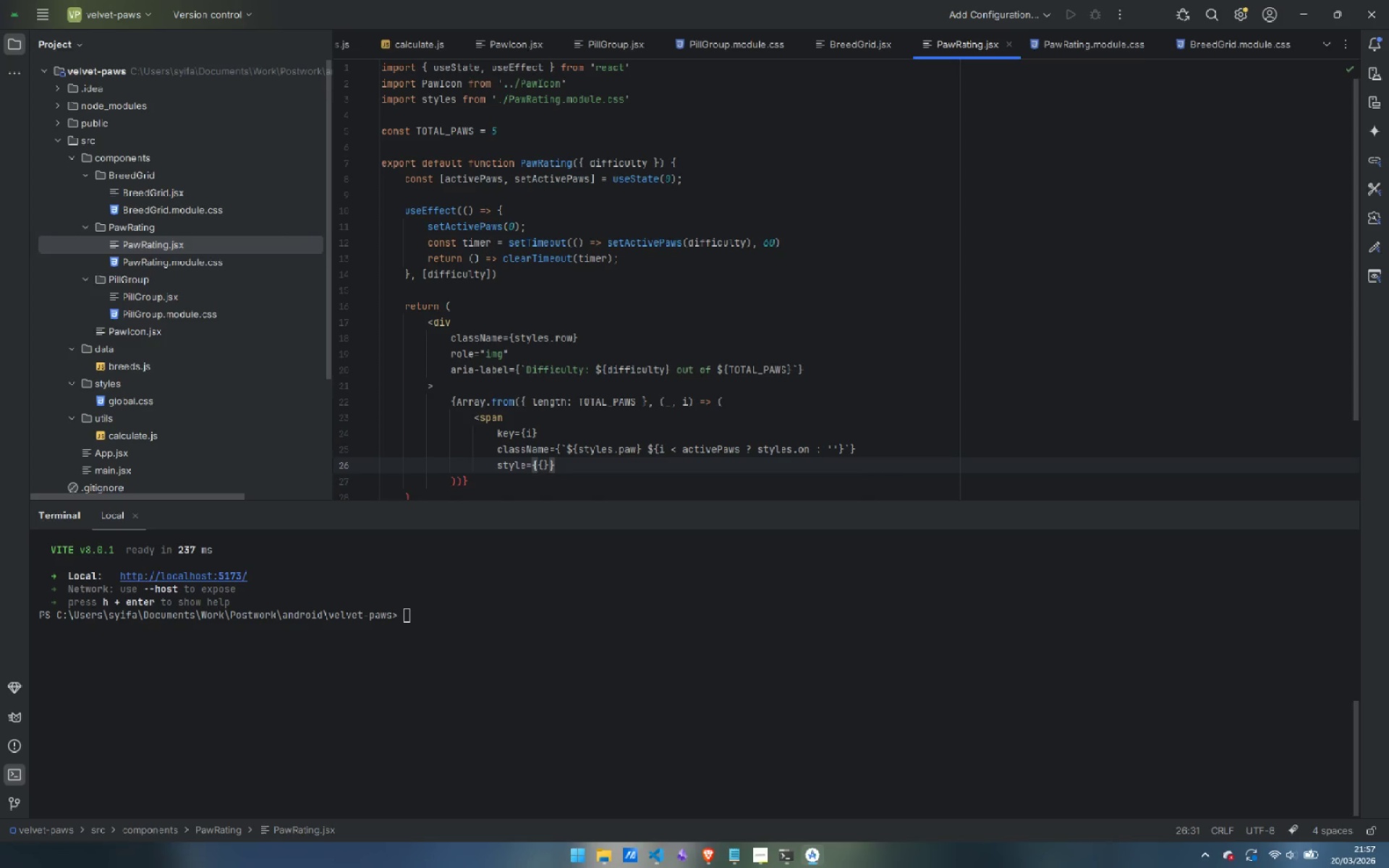 
key(ArrowLeft)
 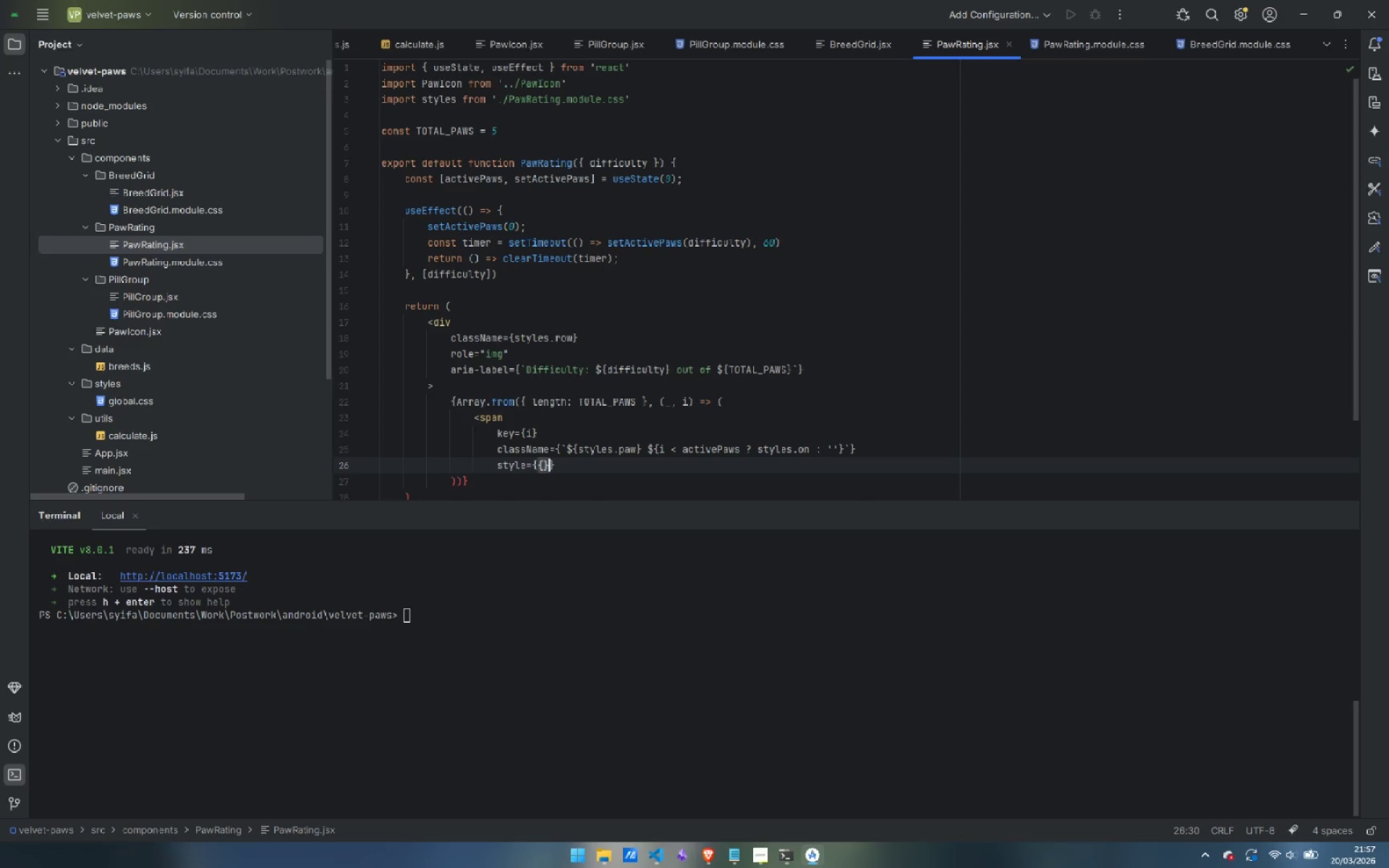 
key(ArrowLeft)
 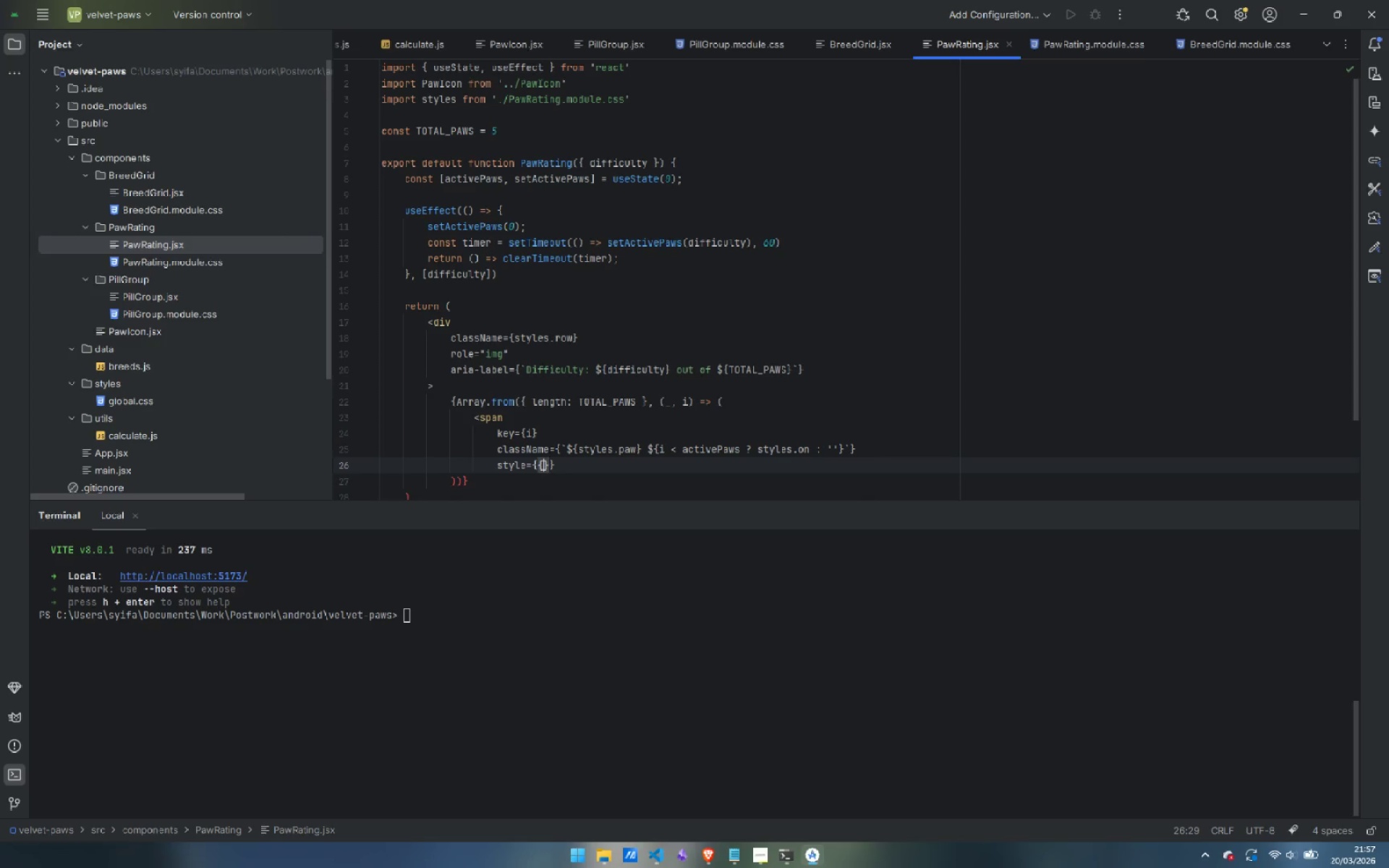 
key(Space)
 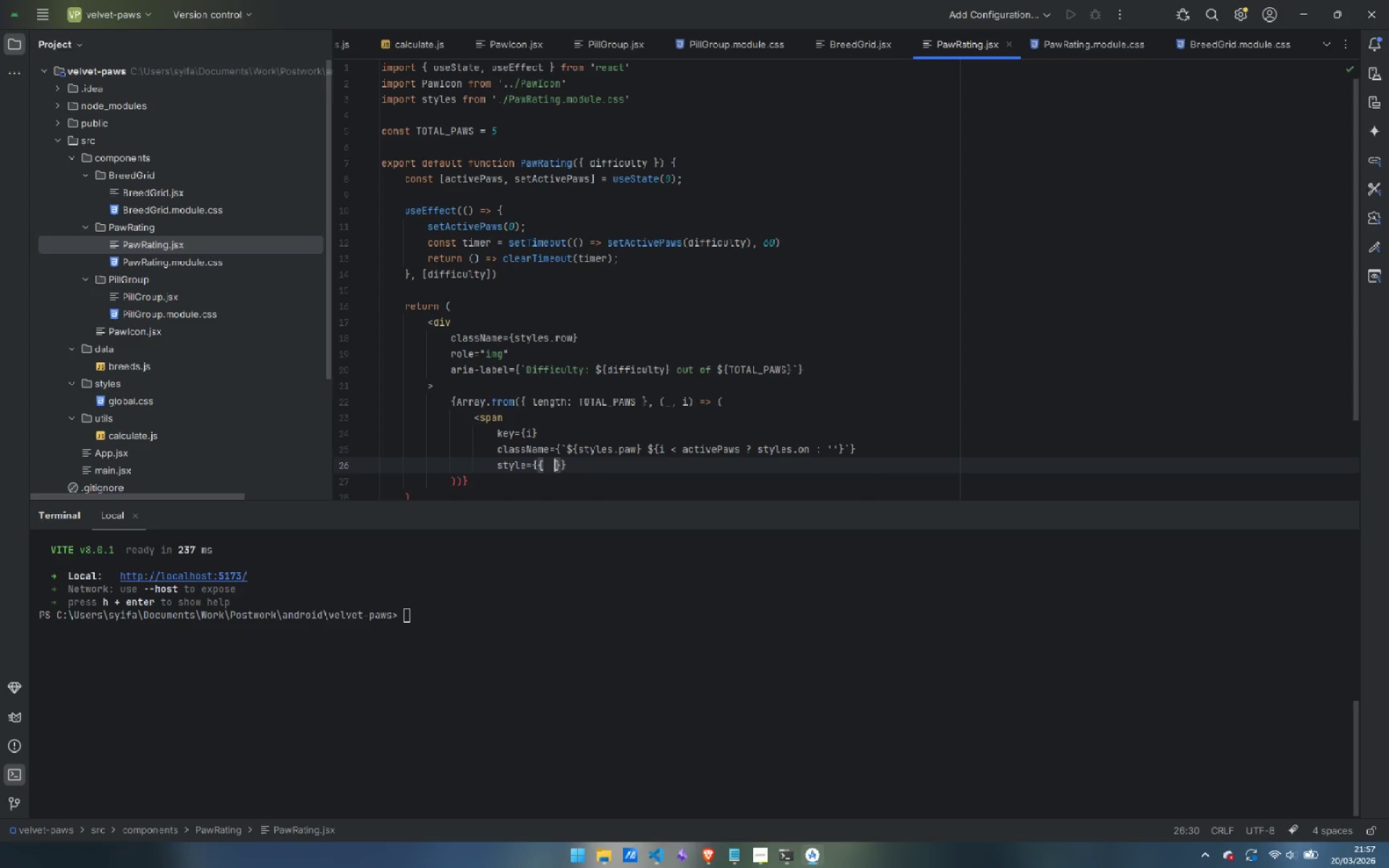 
key(Space)
 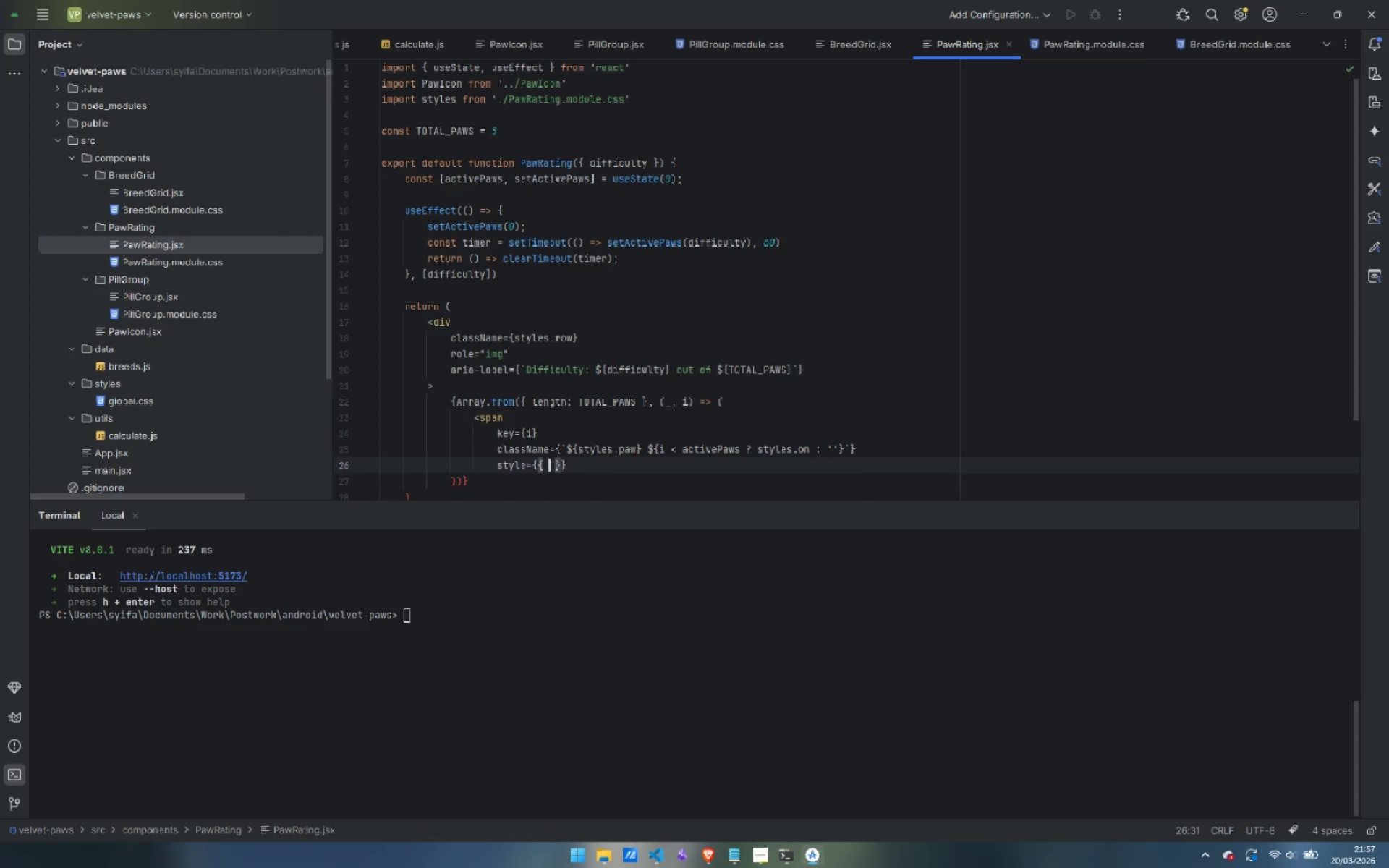 
key(ArrowLeft)
 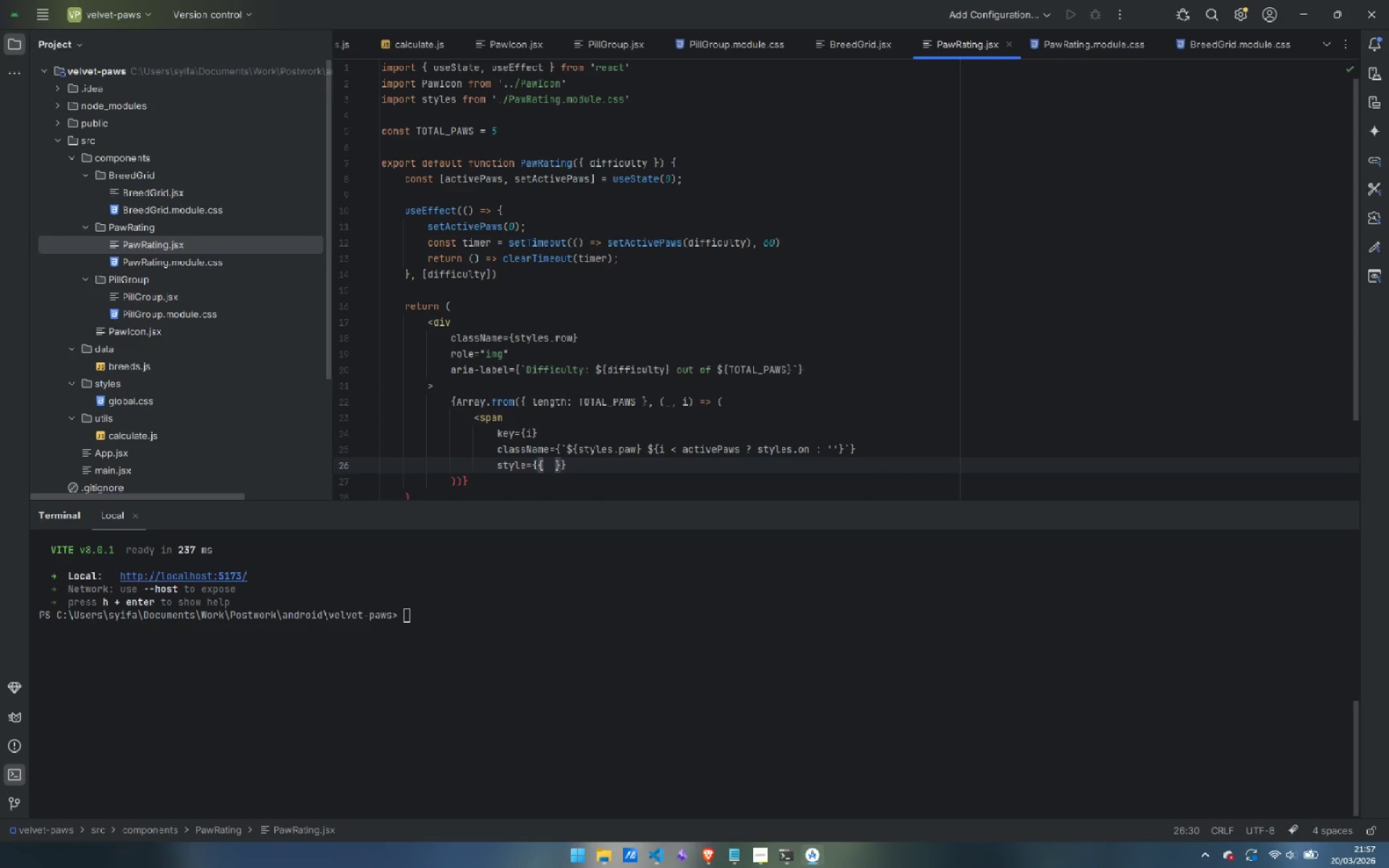 
type(transitionDelay: `${})
 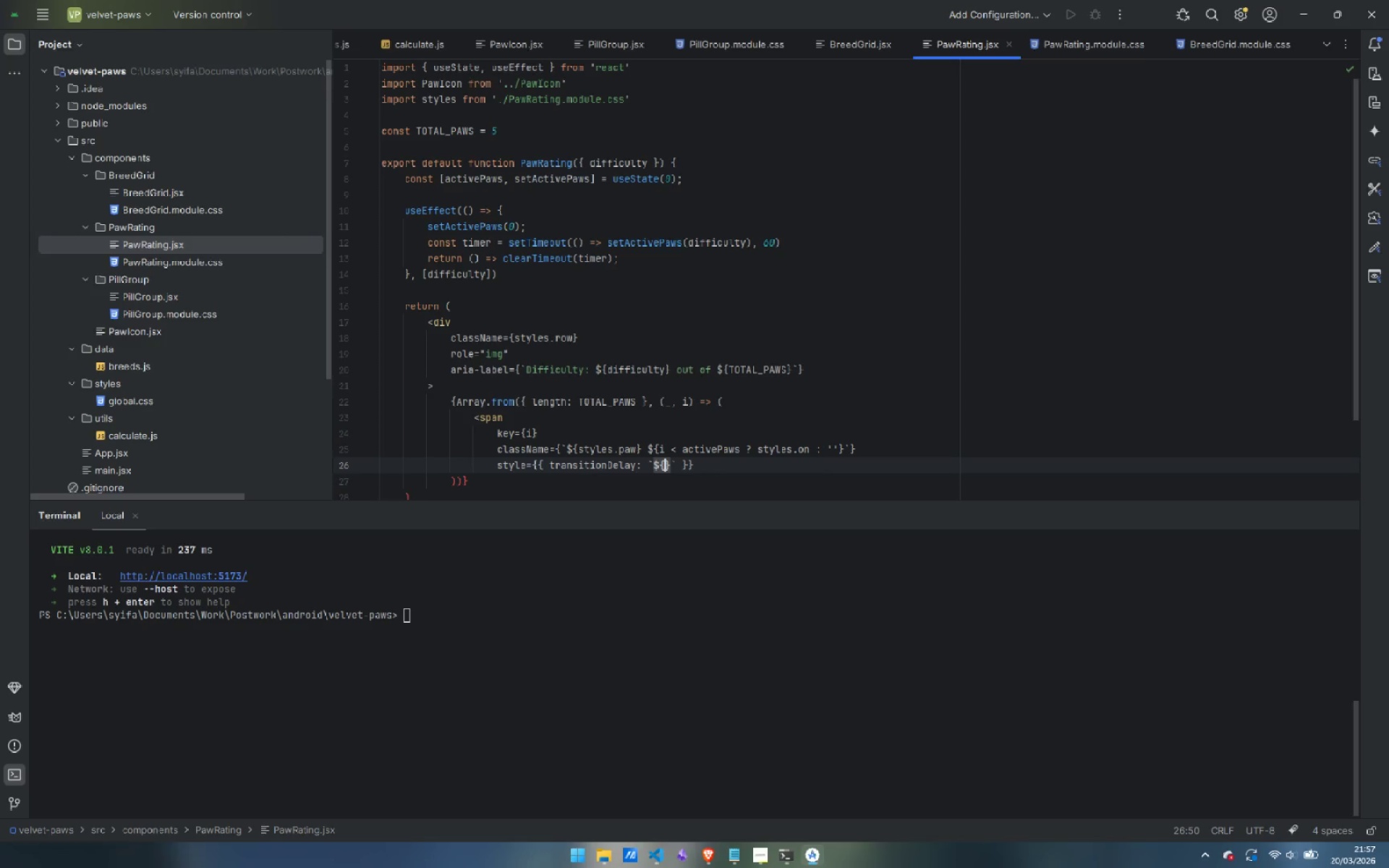 
 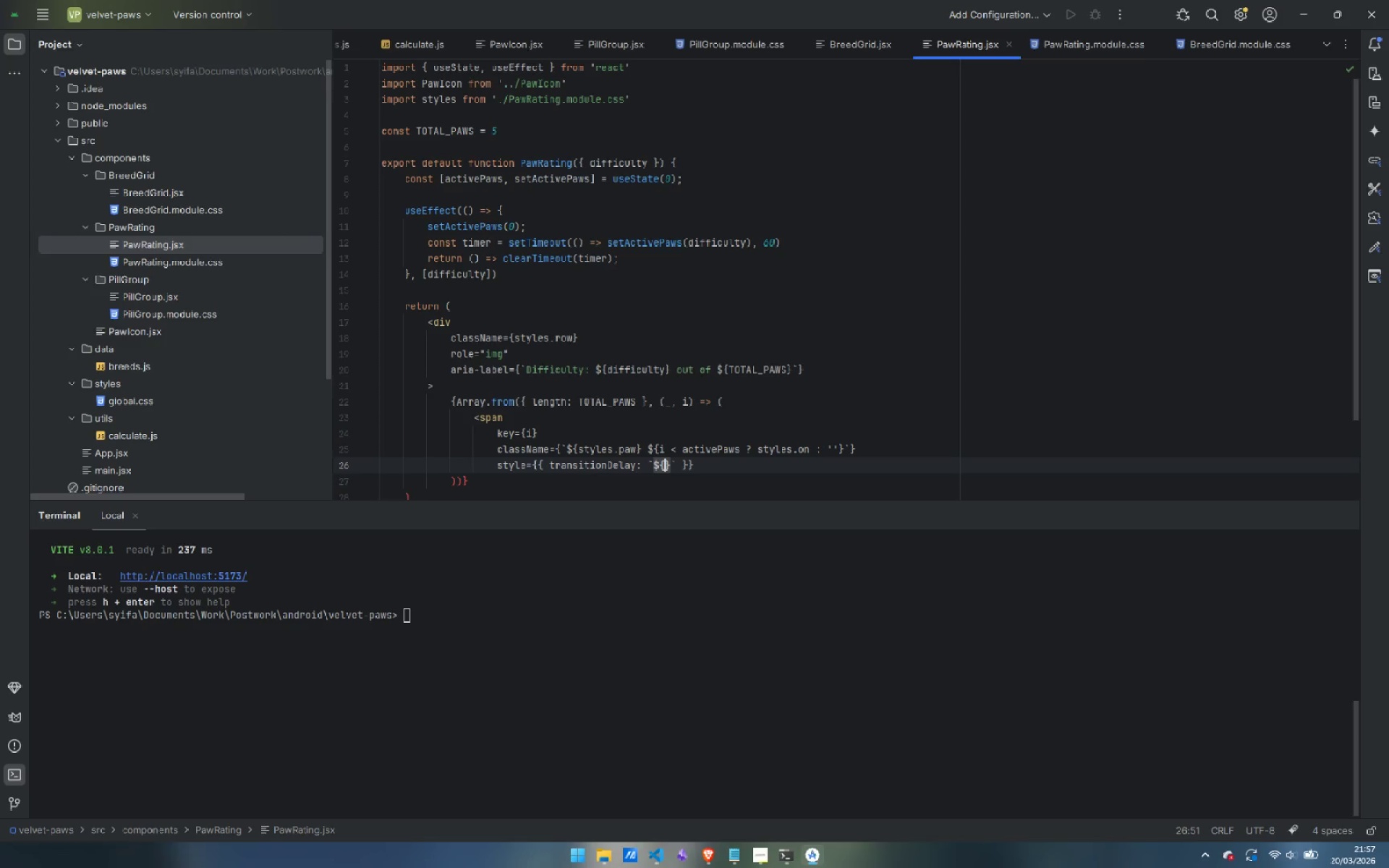 
key(ArrowLeft)
 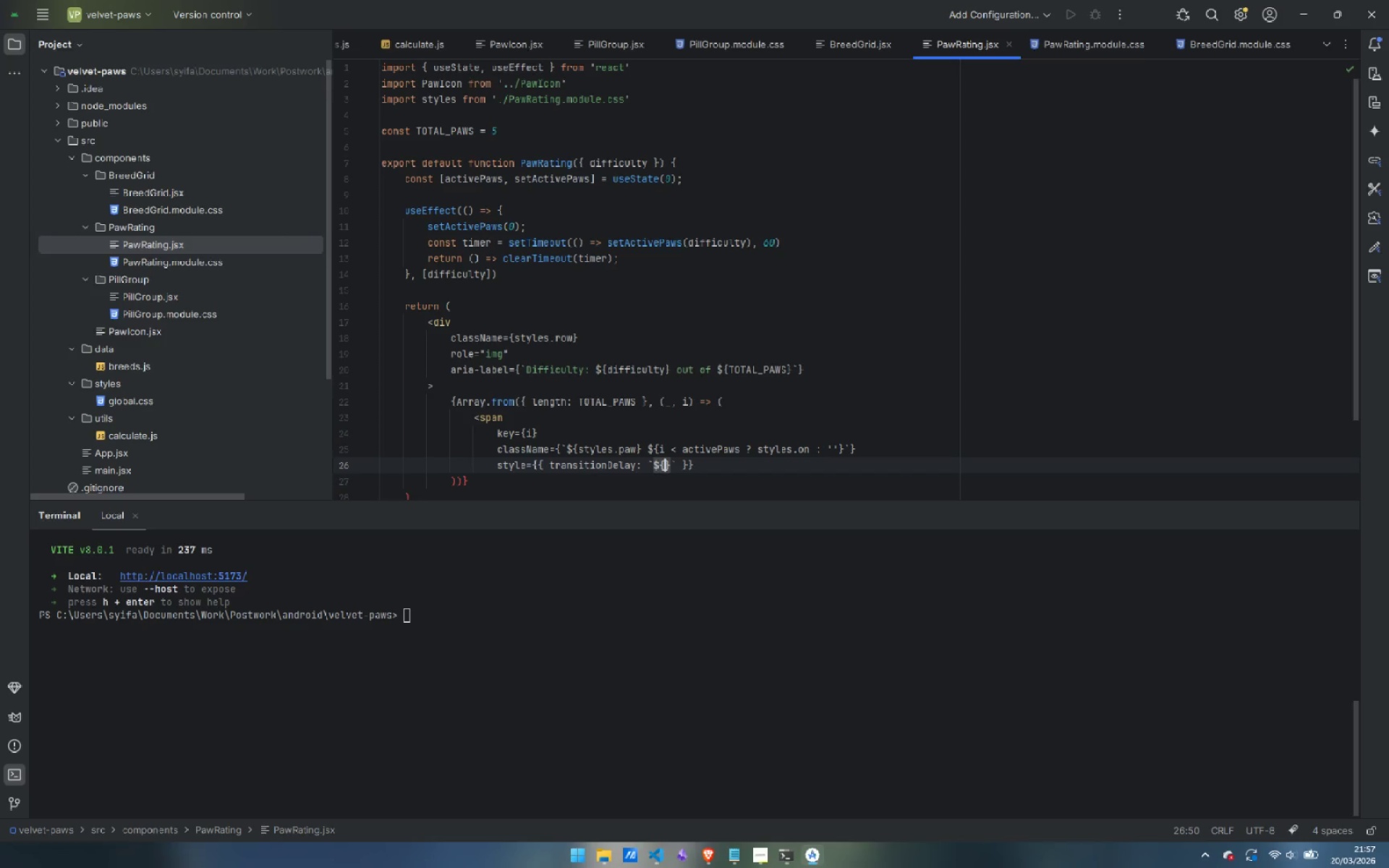 
type(i * 0.05)
 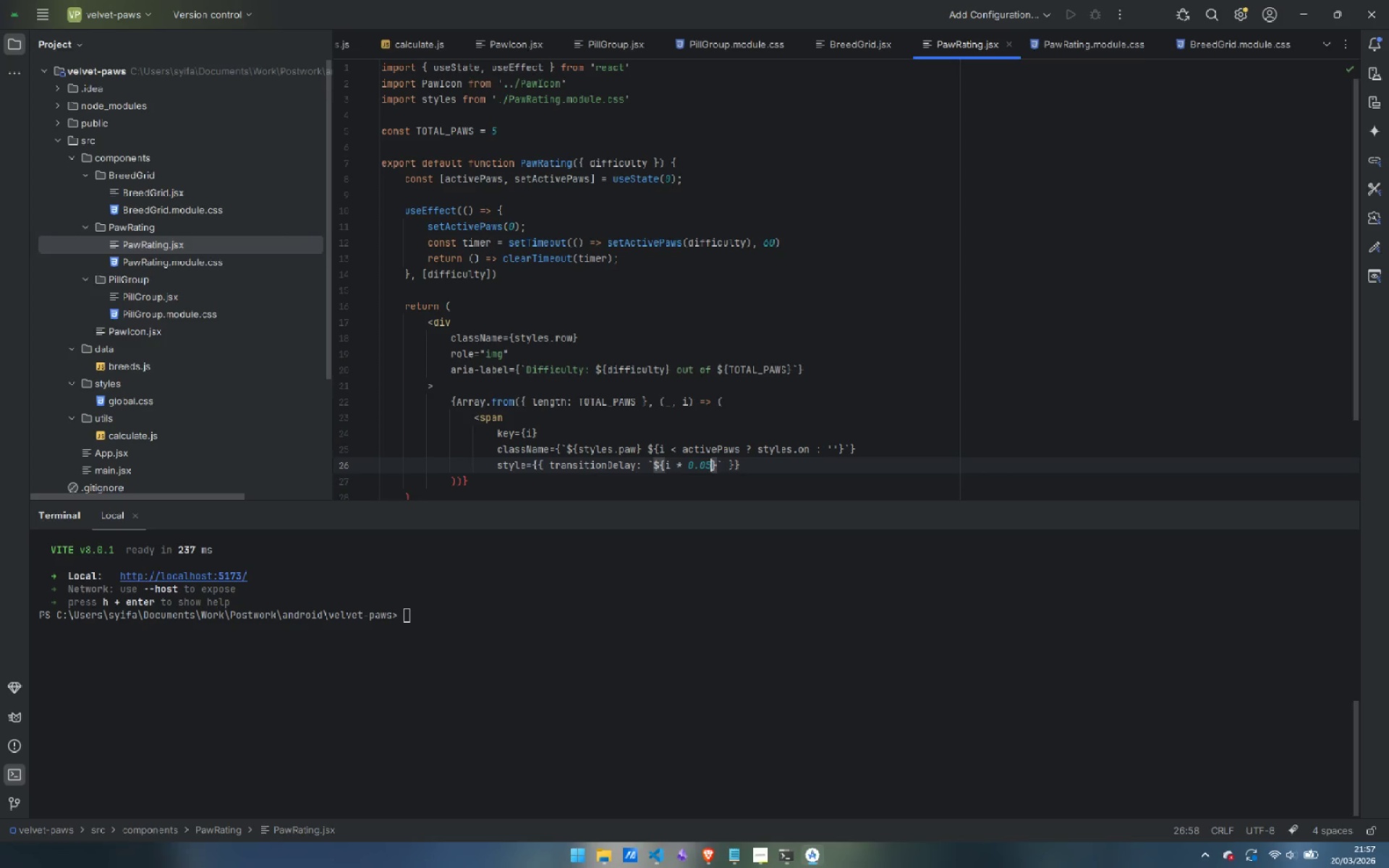 
key(ArrowRight)
 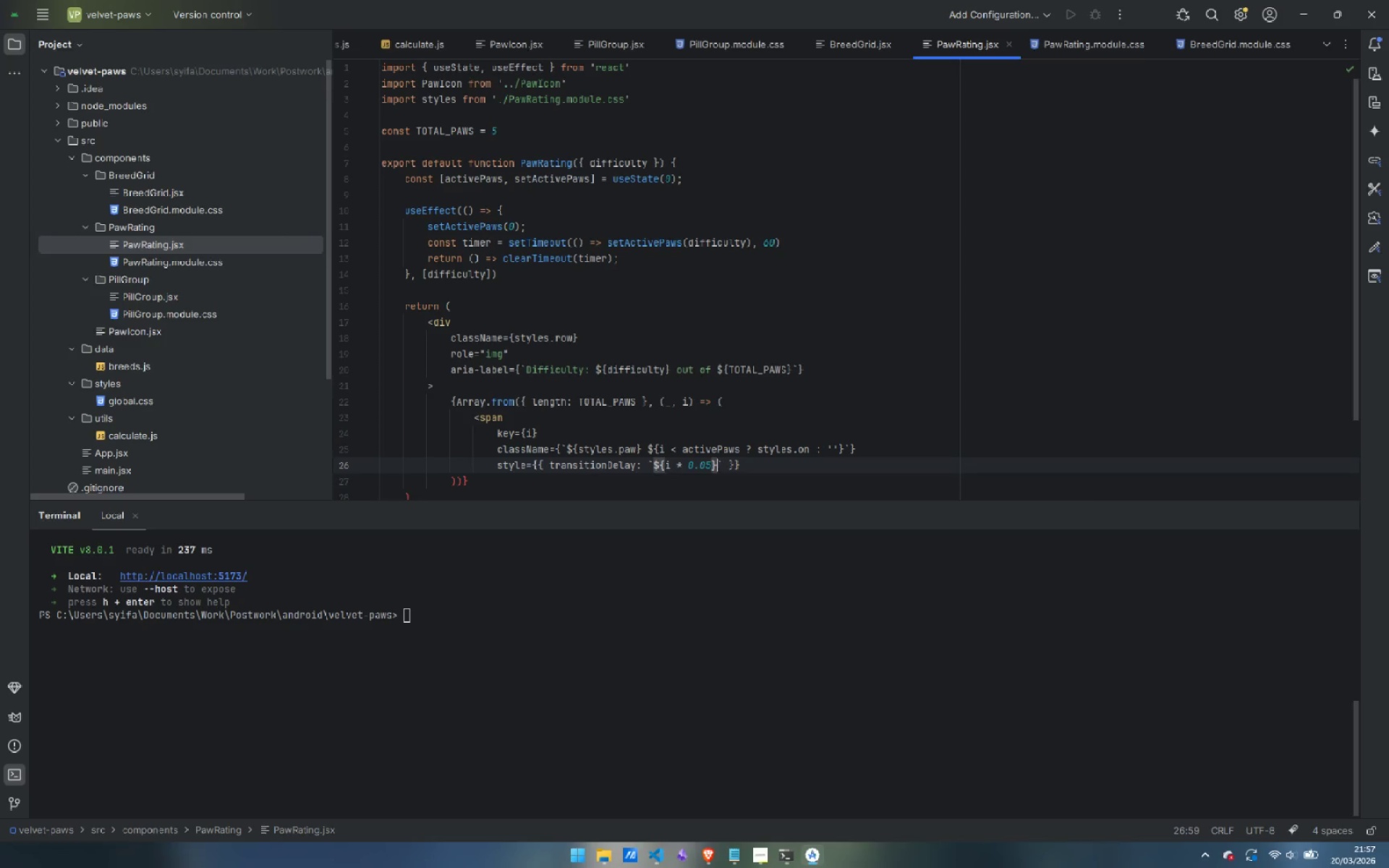 
key(S)
 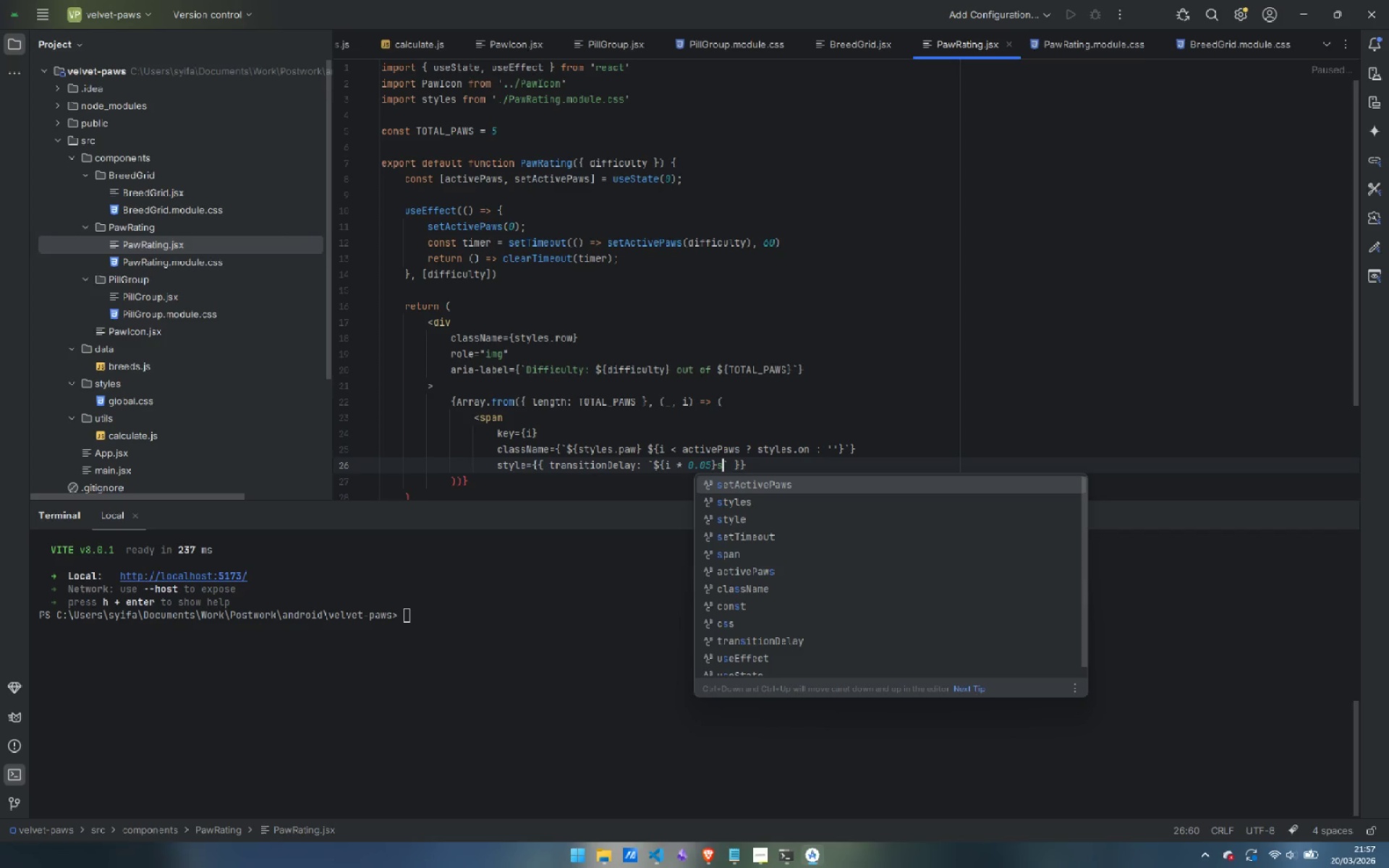 
key(Escape)
 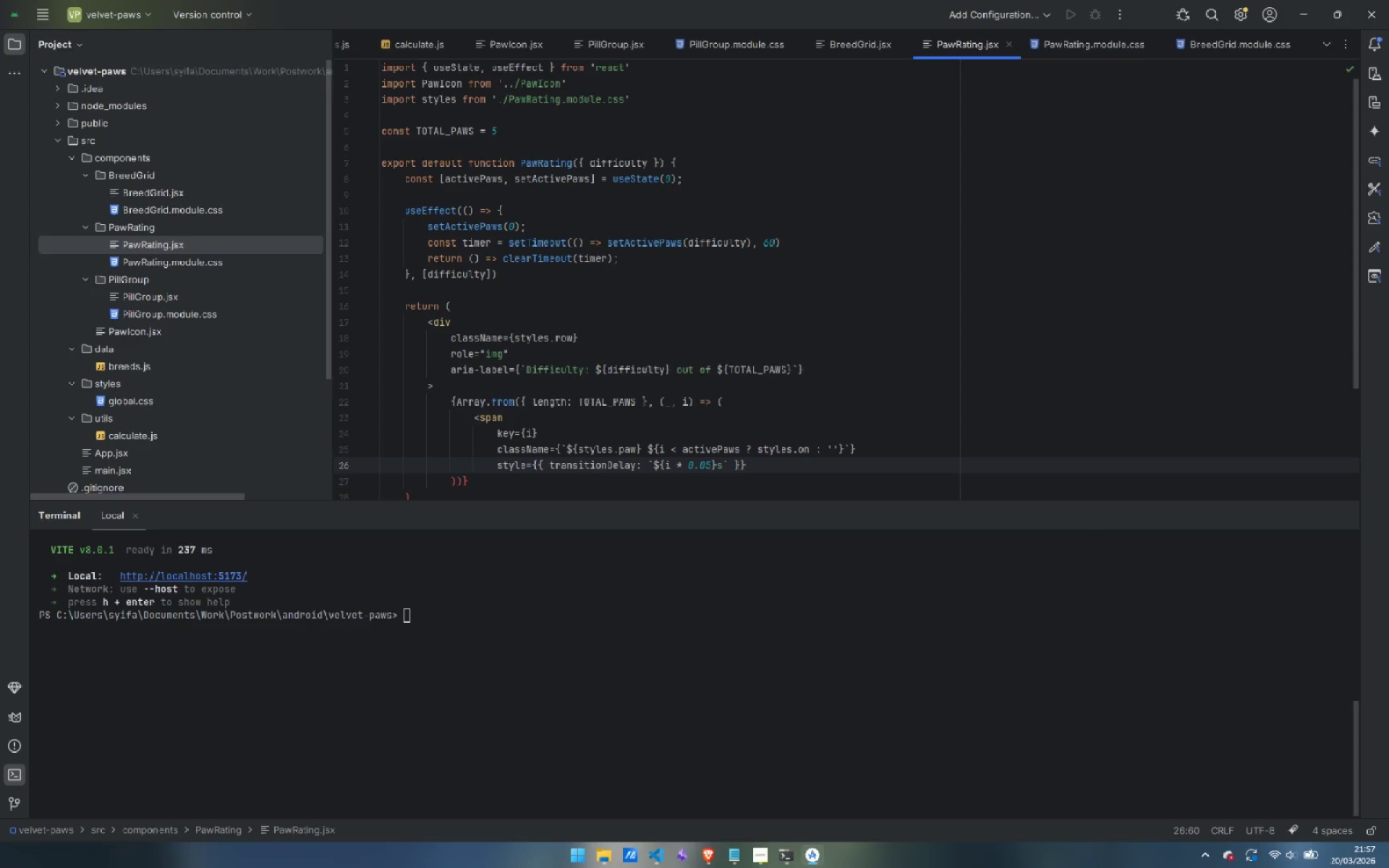 
wait(5.98)
 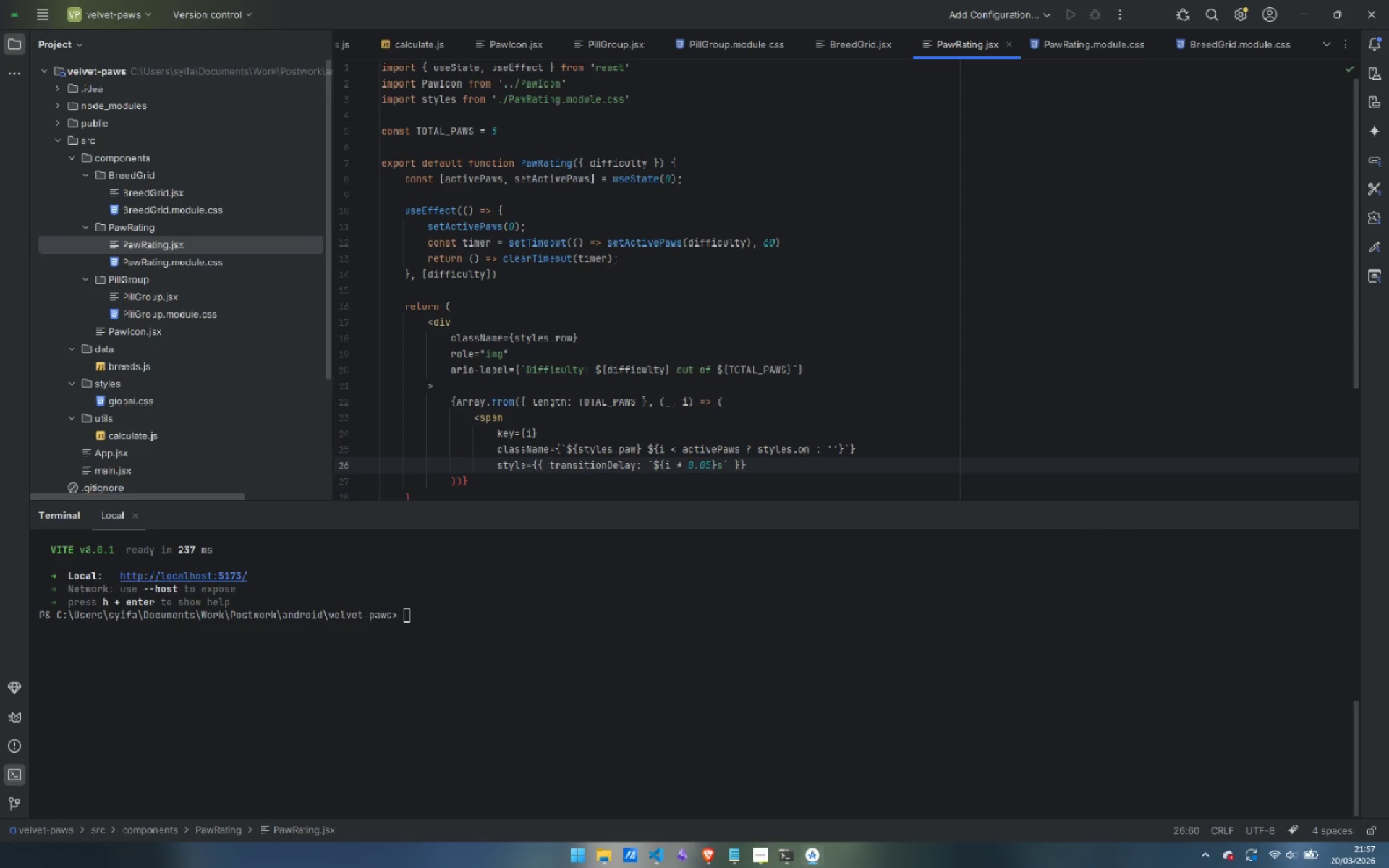 
key(ArrowRight)
 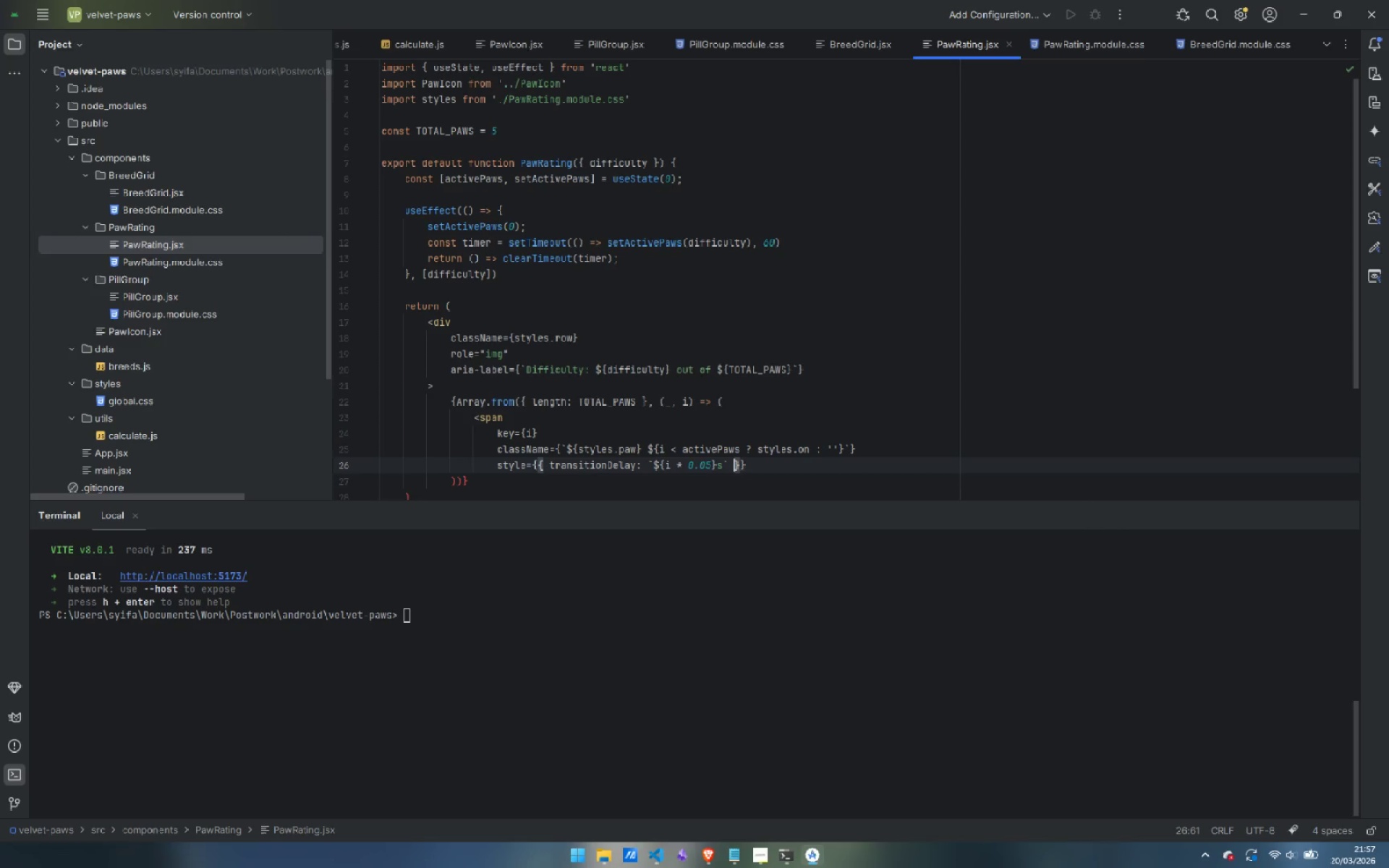 
key(ArrowRight)
 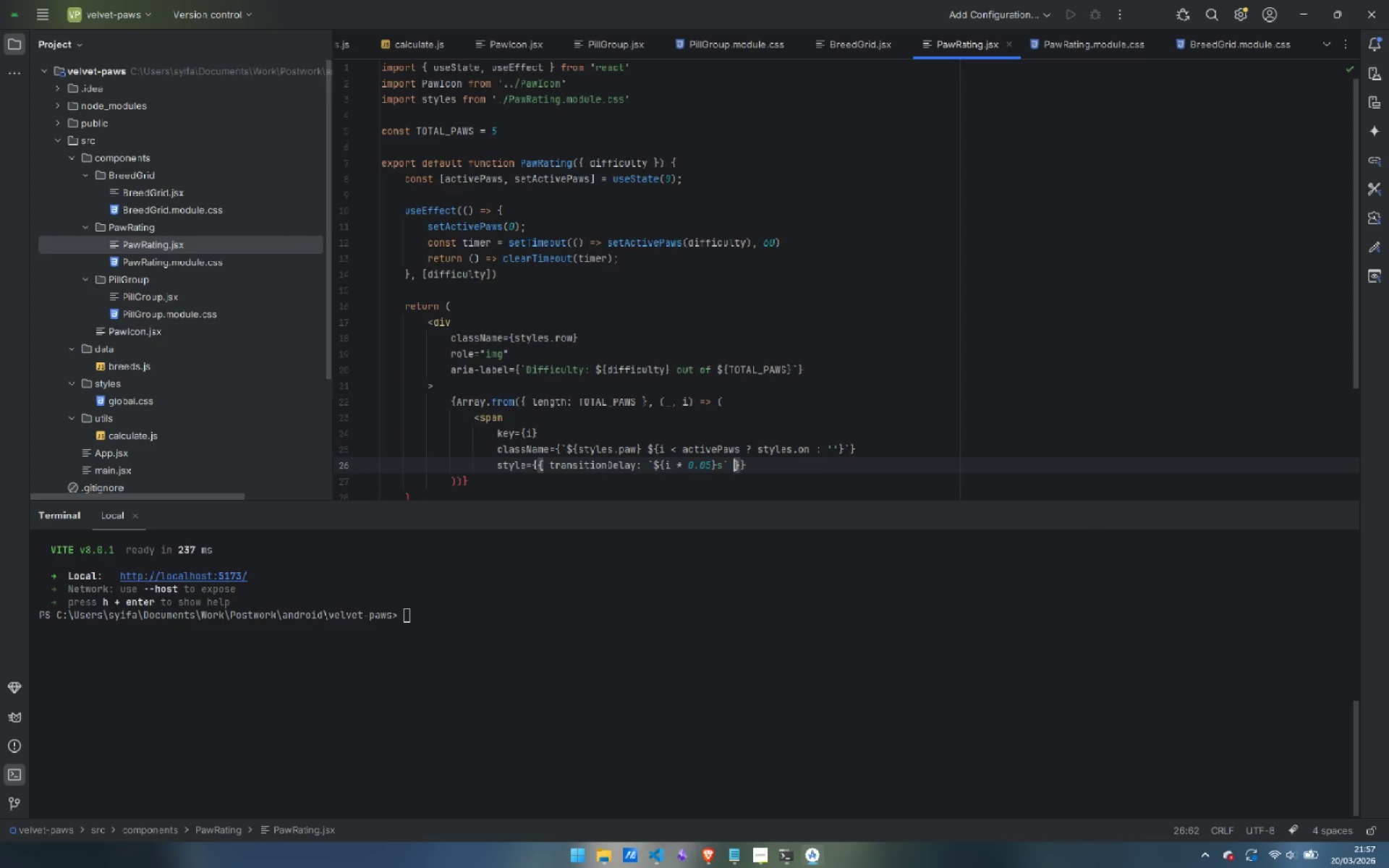 
key(ArrowRight)
 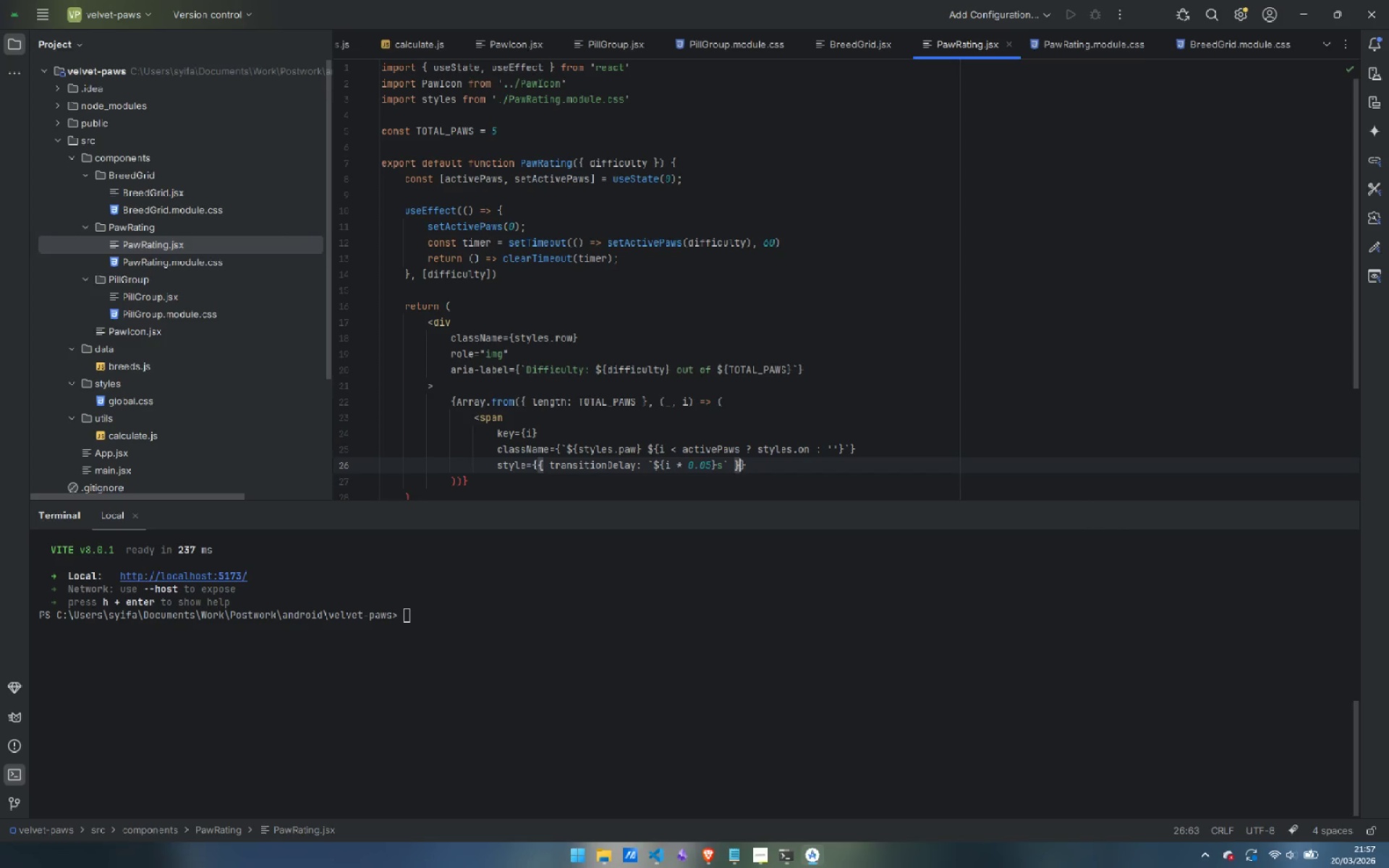 
key(ArrowRight)
 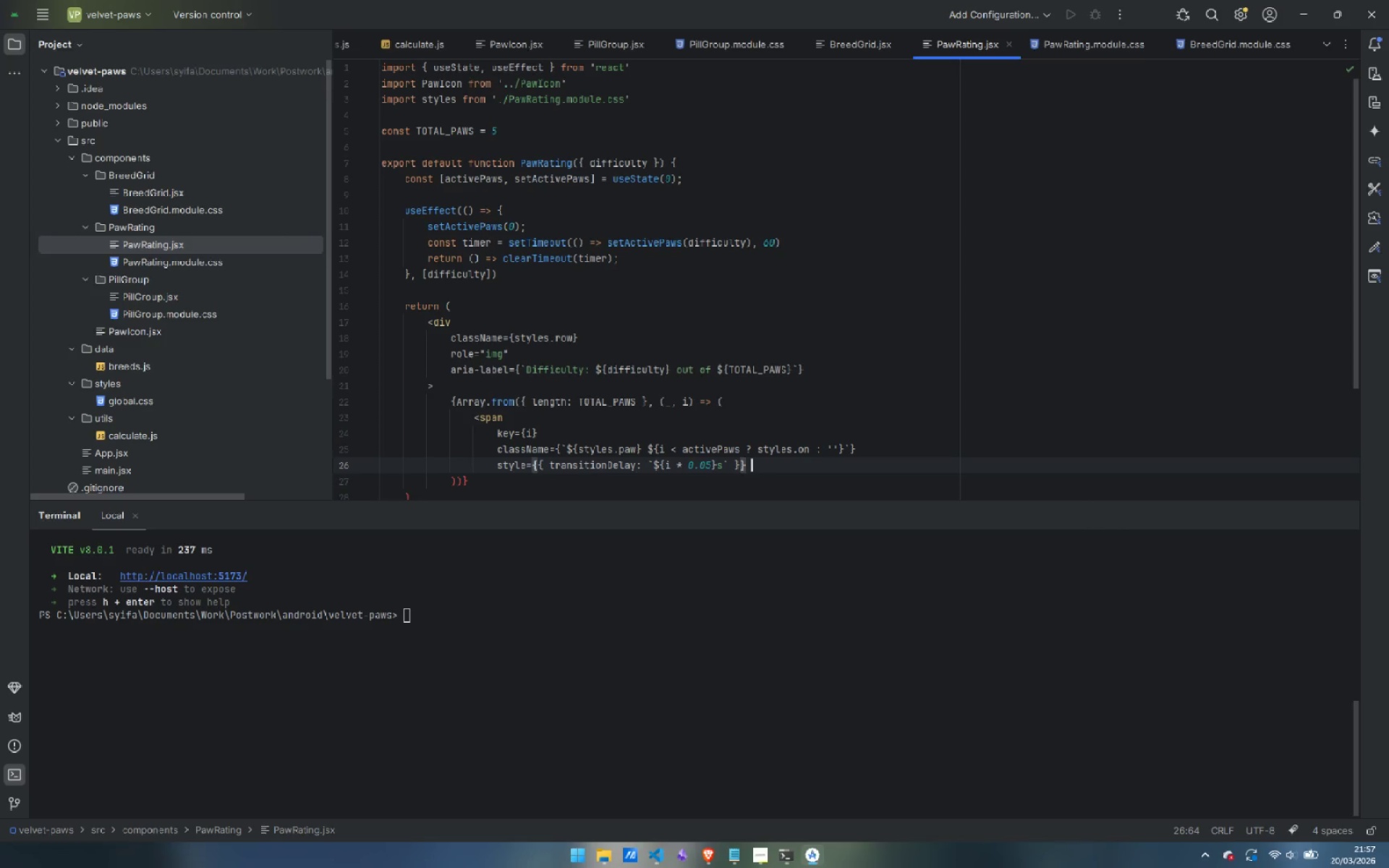 
key(ArrowRight)
 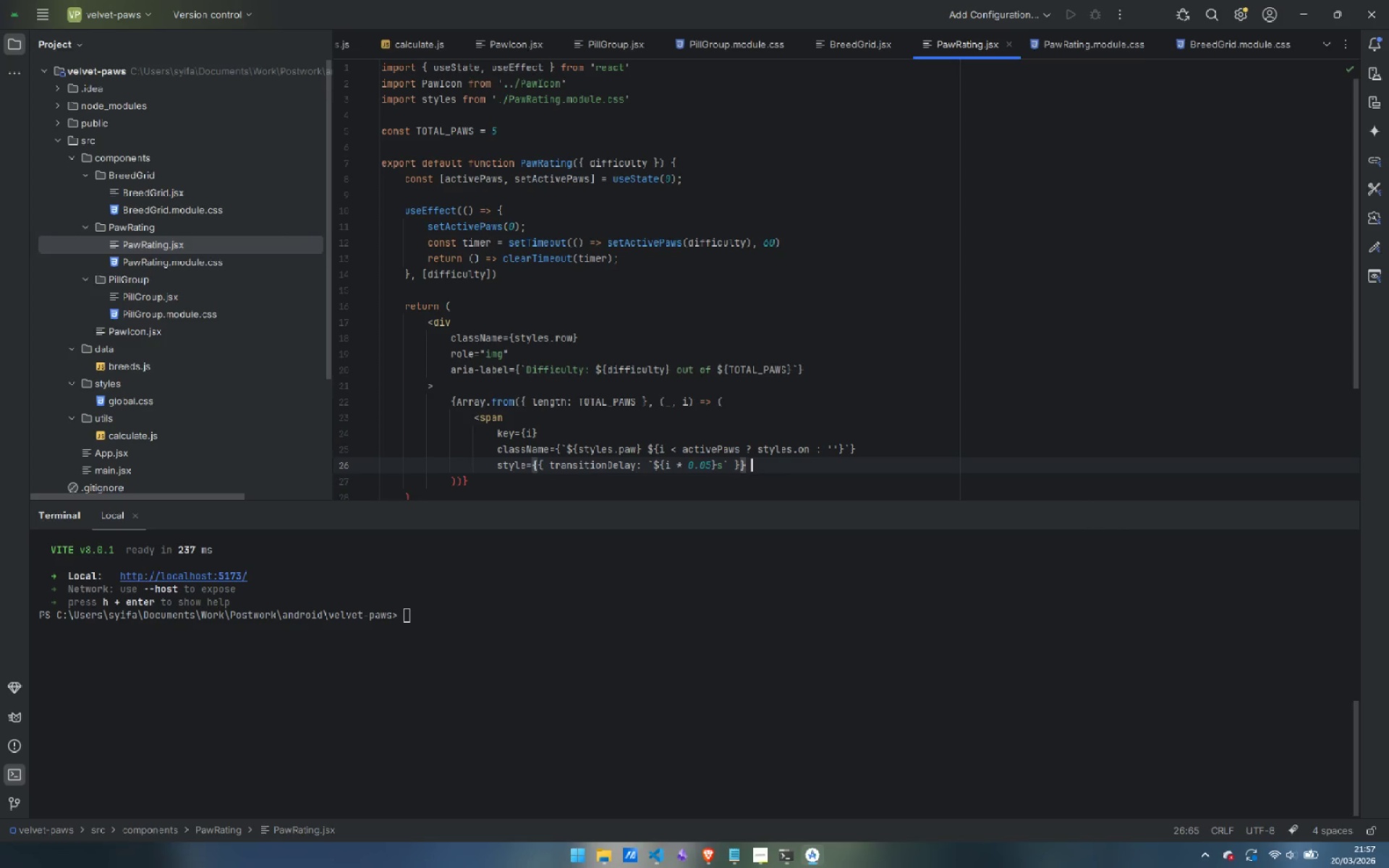 
key(ArrowLeft)
 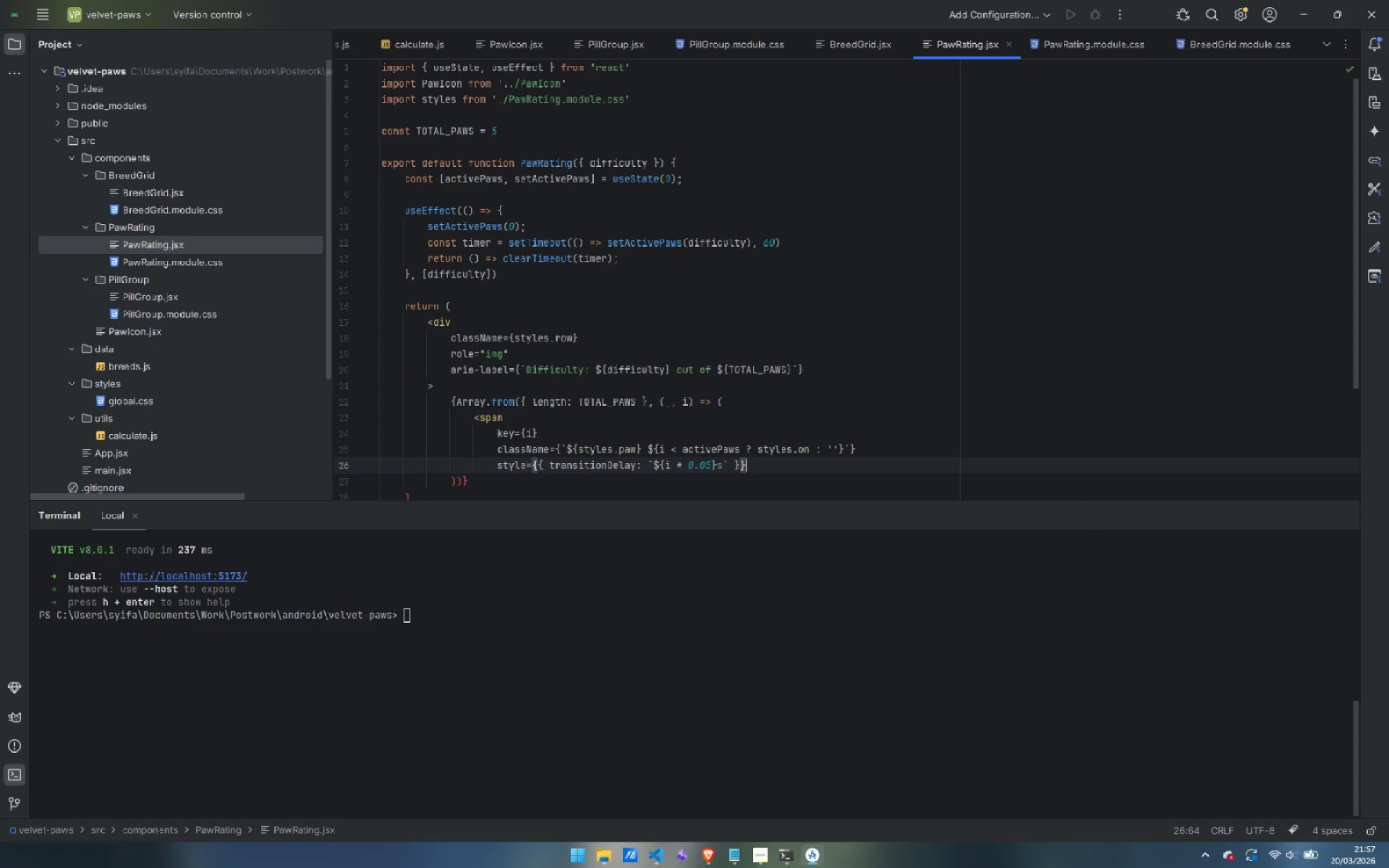 
key(Enter)
 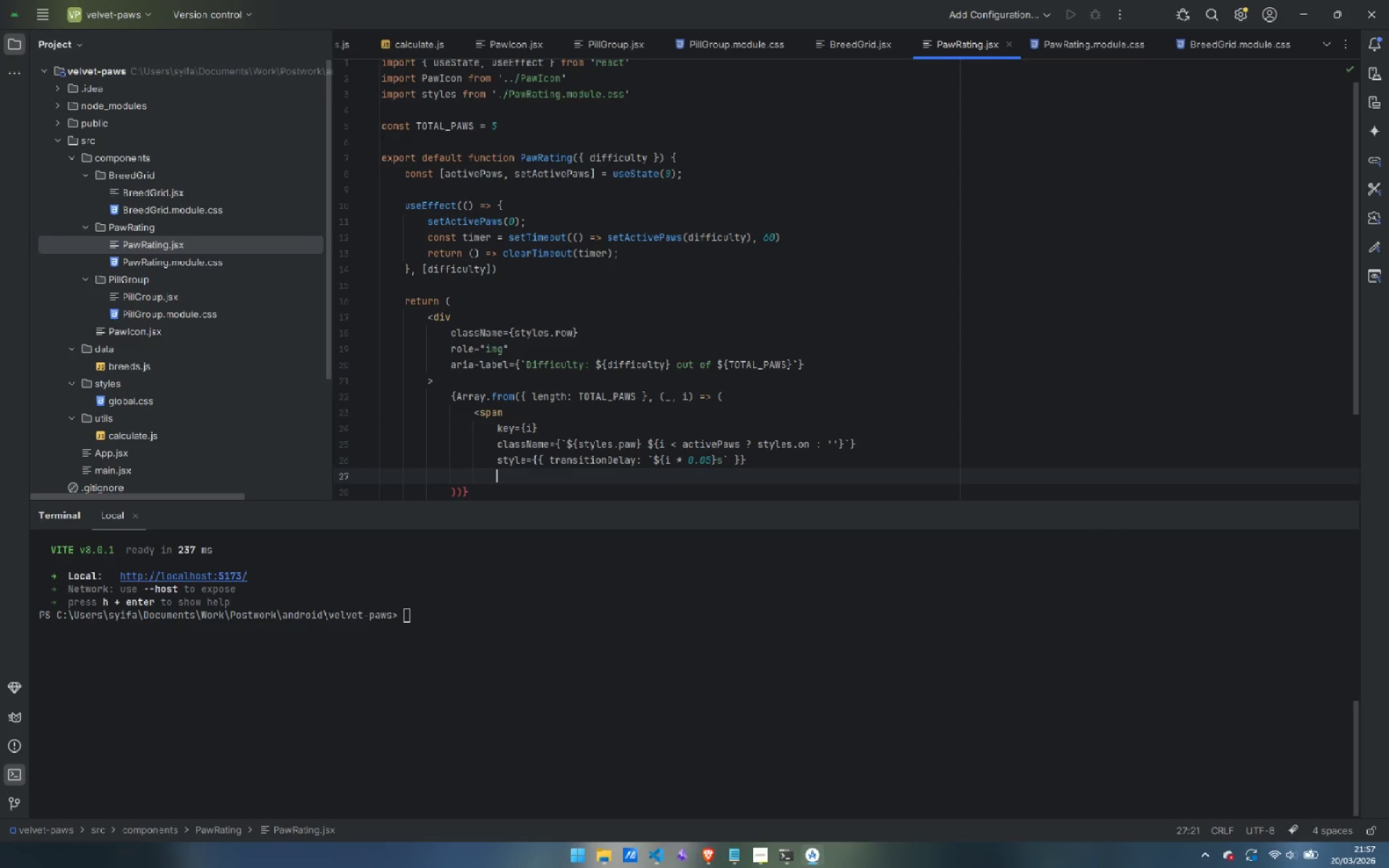 
key(Backspace)
 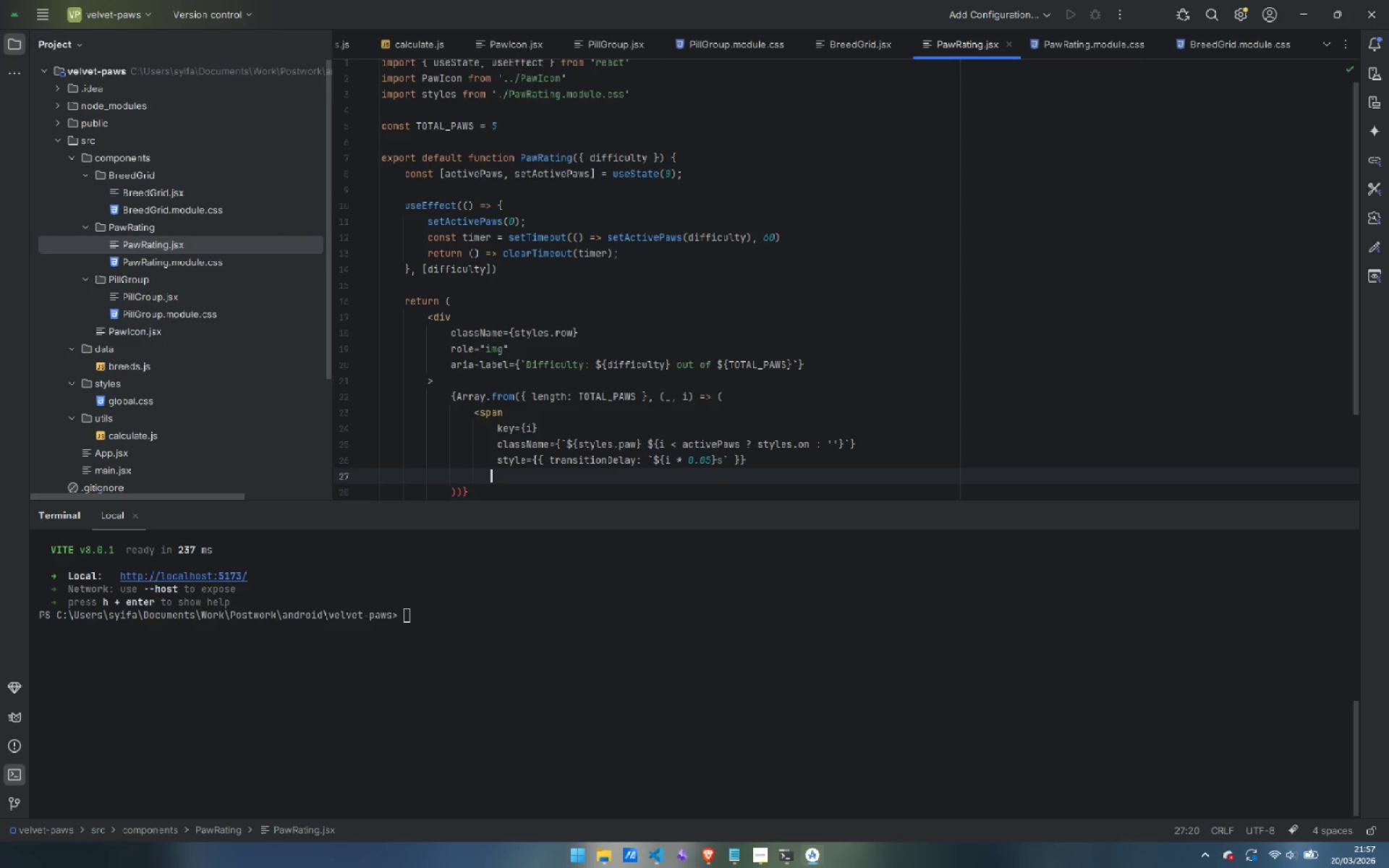 
key(Backspace)
 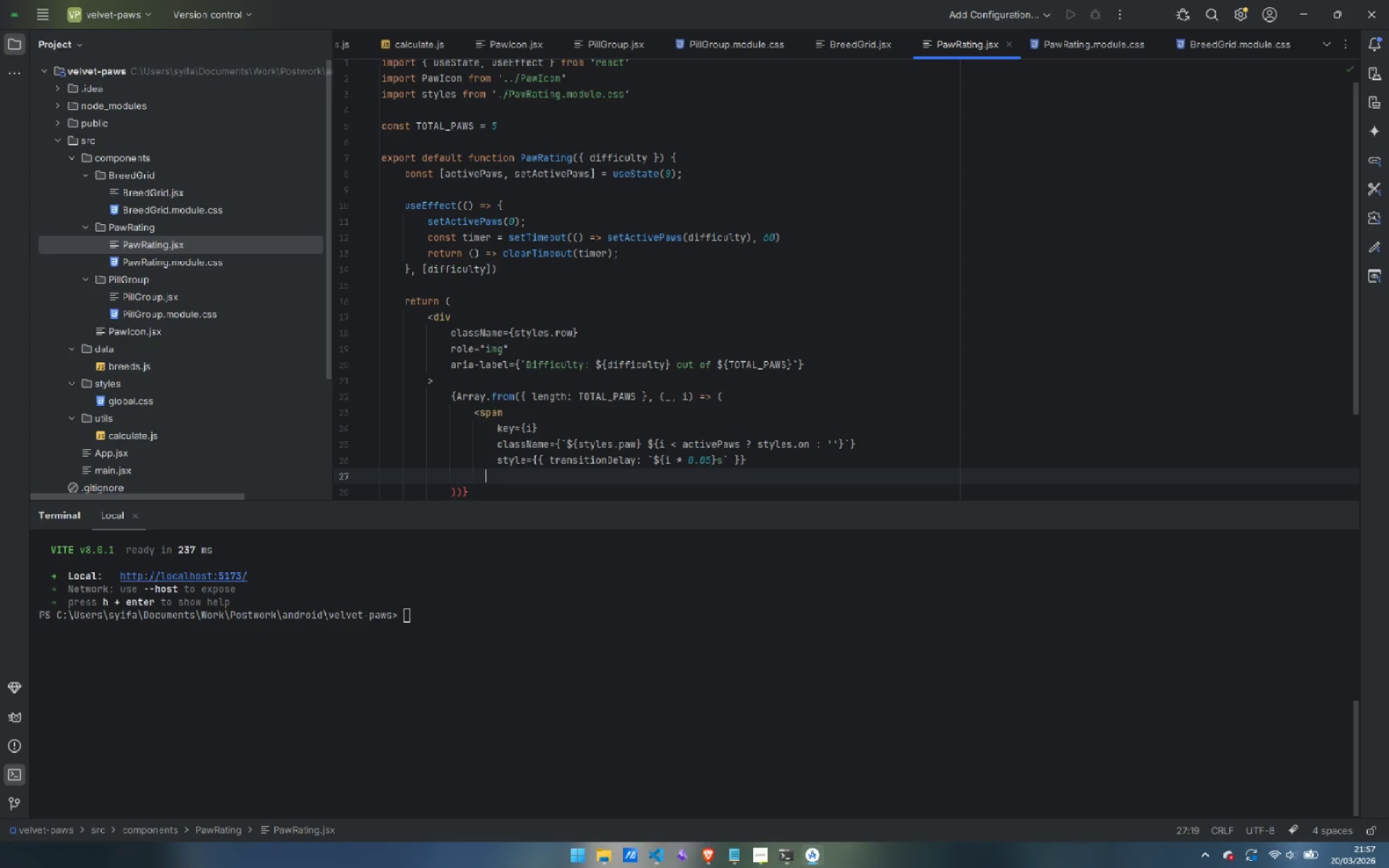 
key(Backspace)
 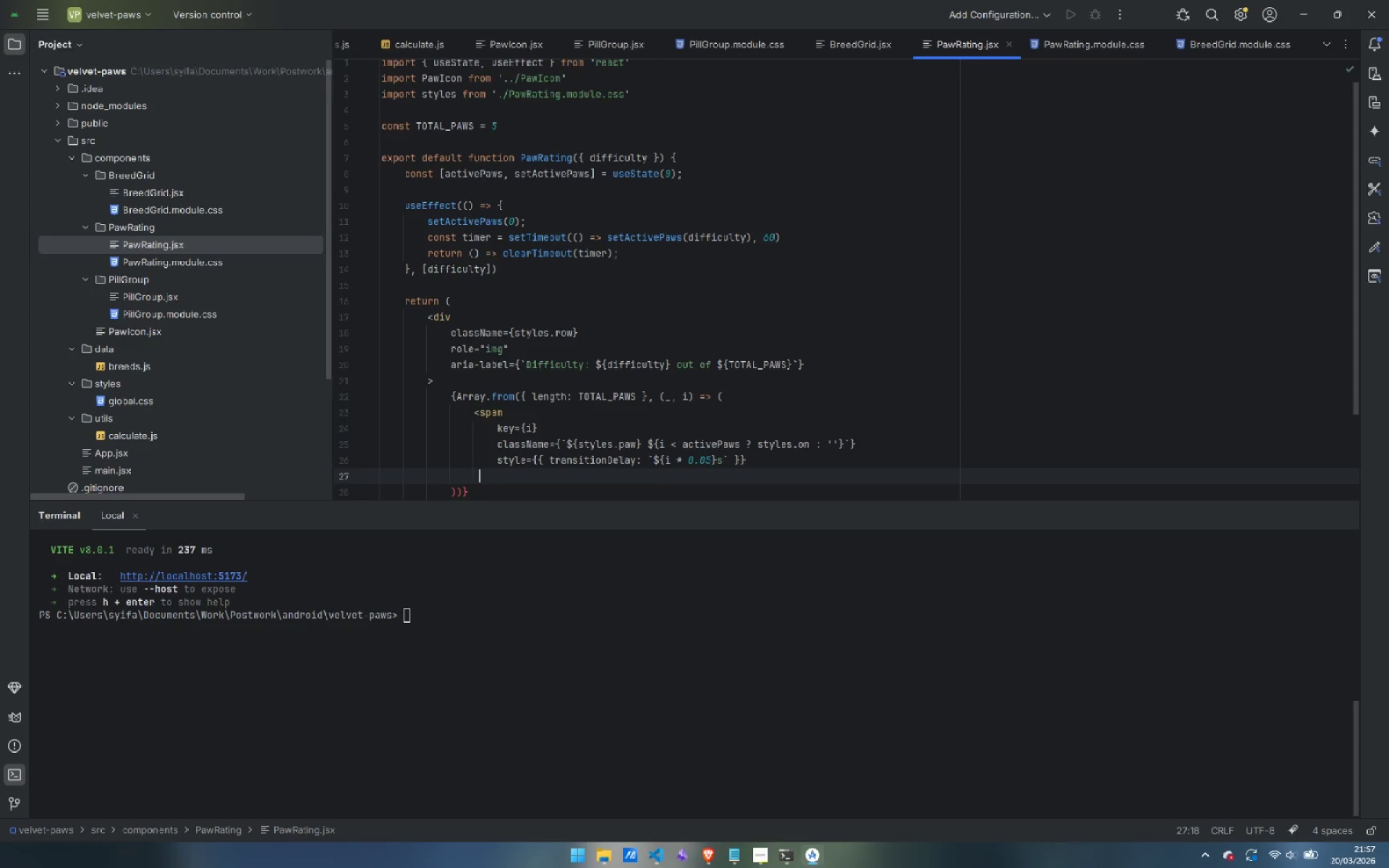 
key(Backspace)
 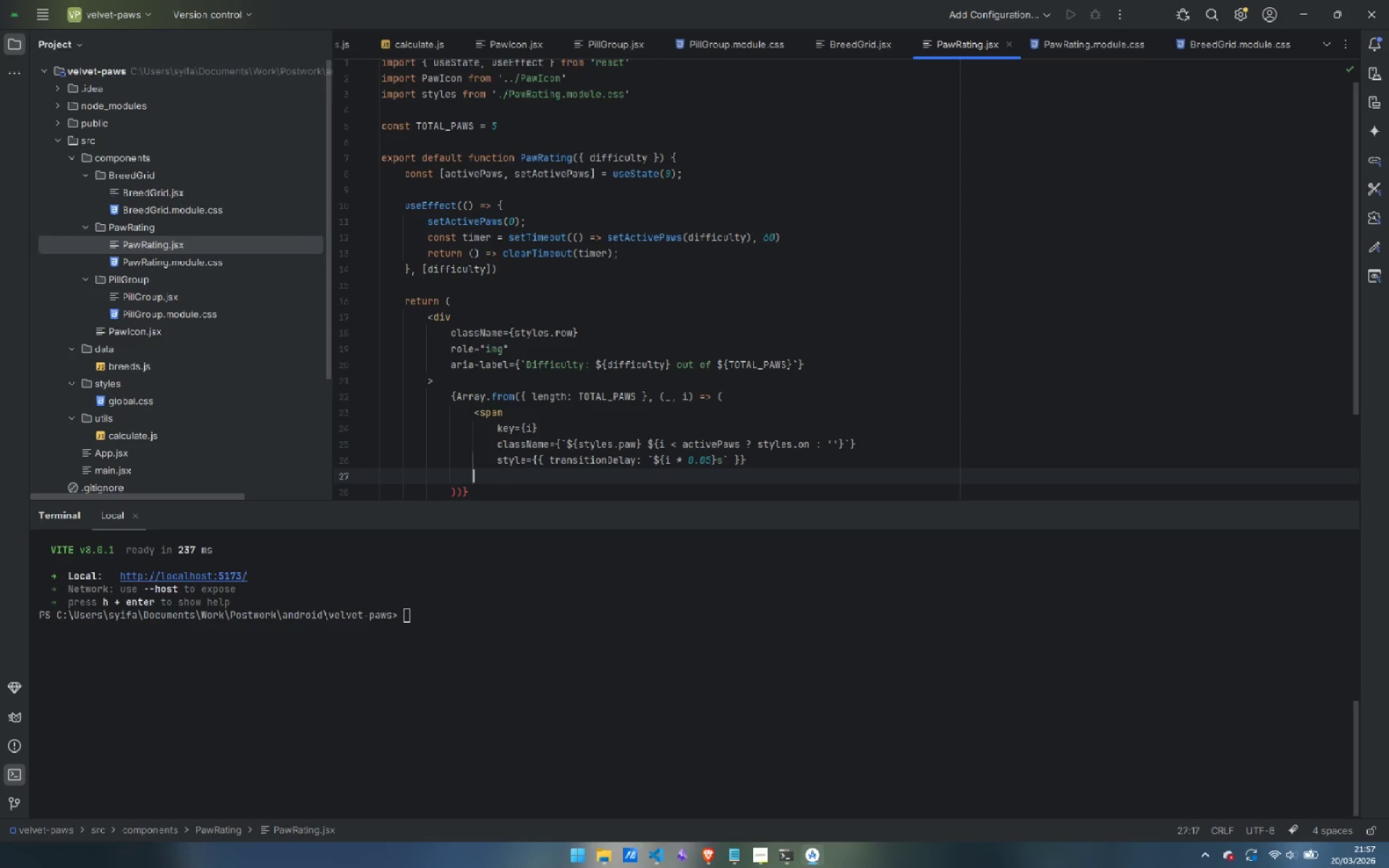 
key(Shift+Period)
 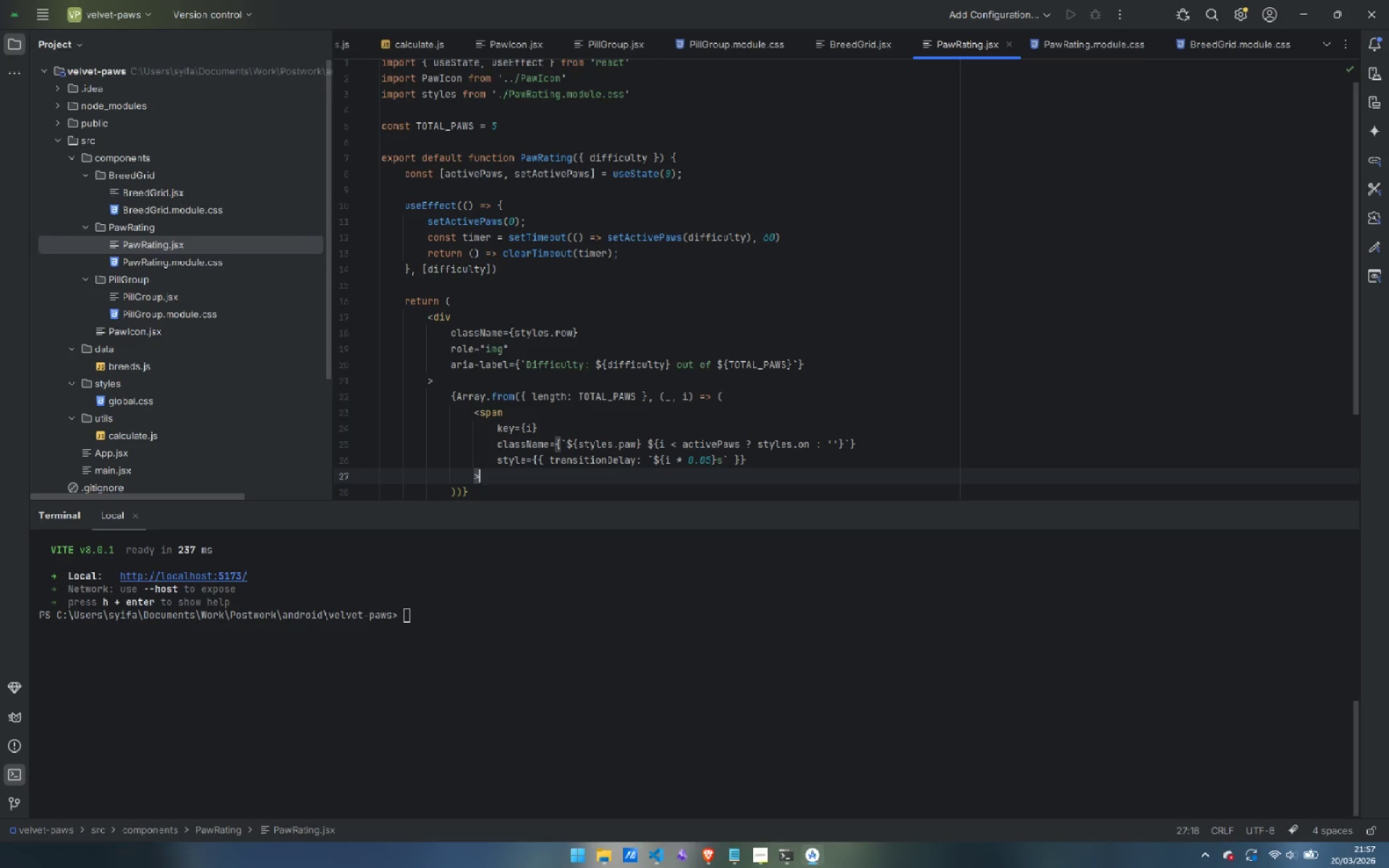 
key(Enter)
 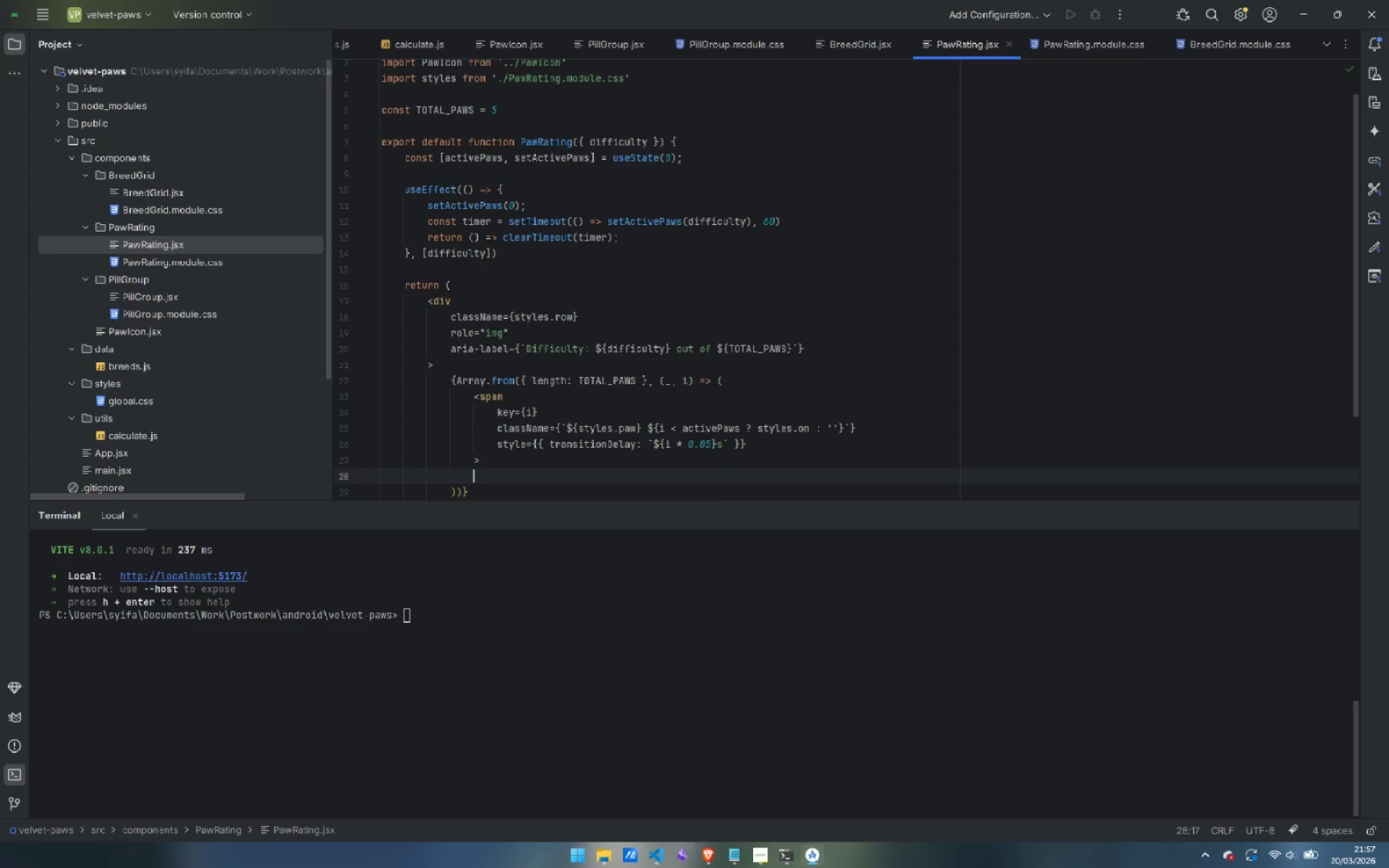 
key(Tab)
type(<Pa)
 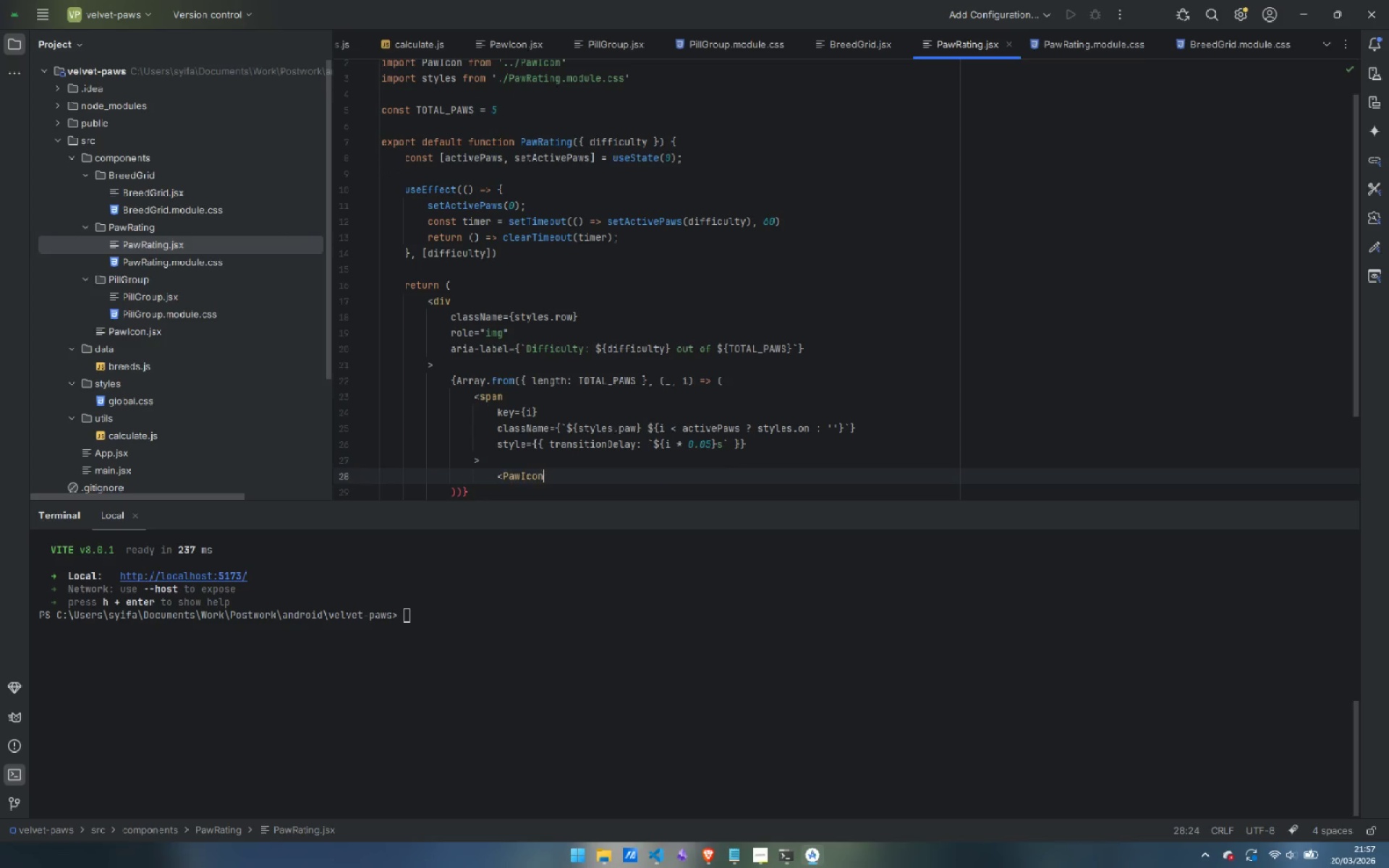 
 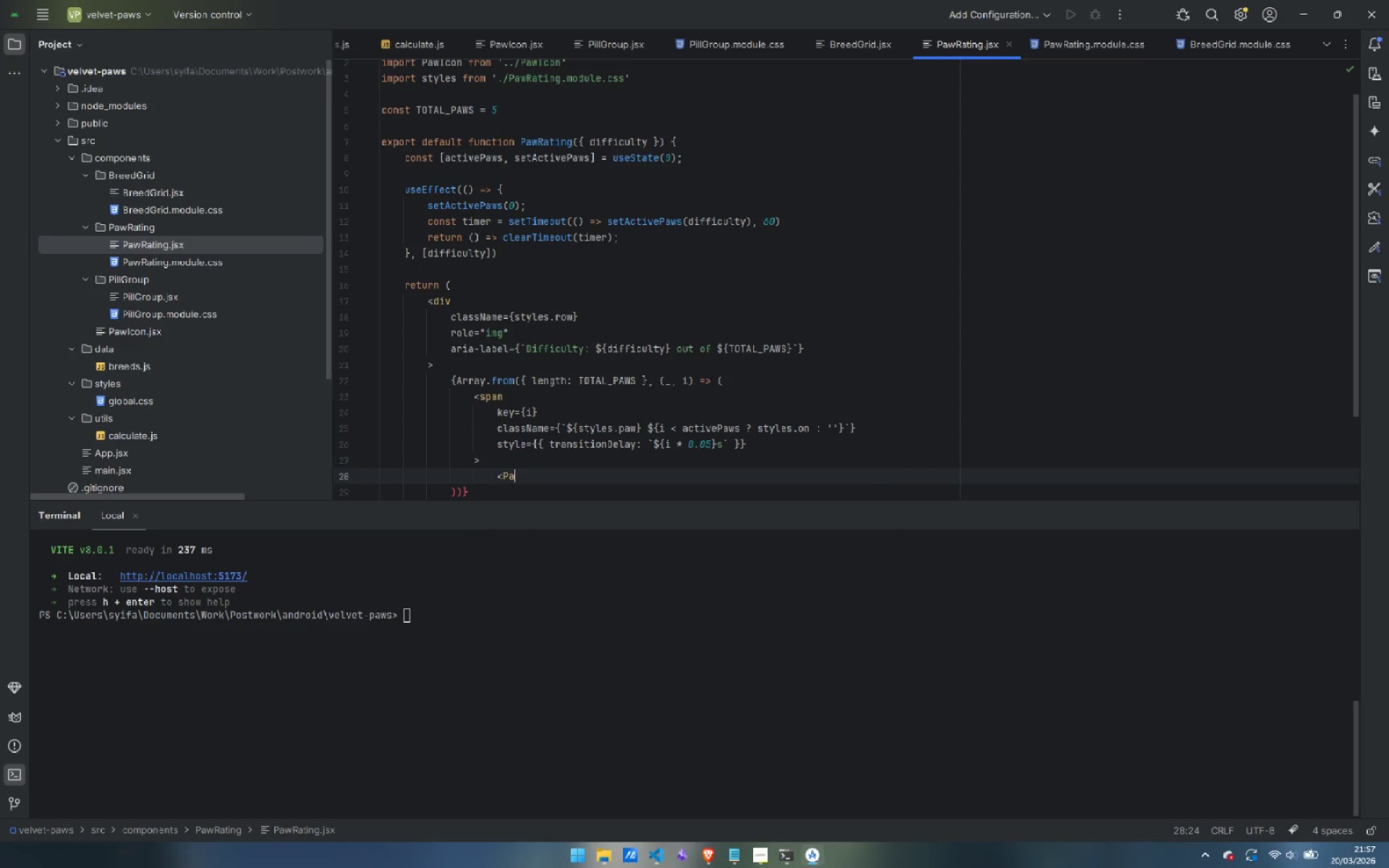 
key(Enter)
 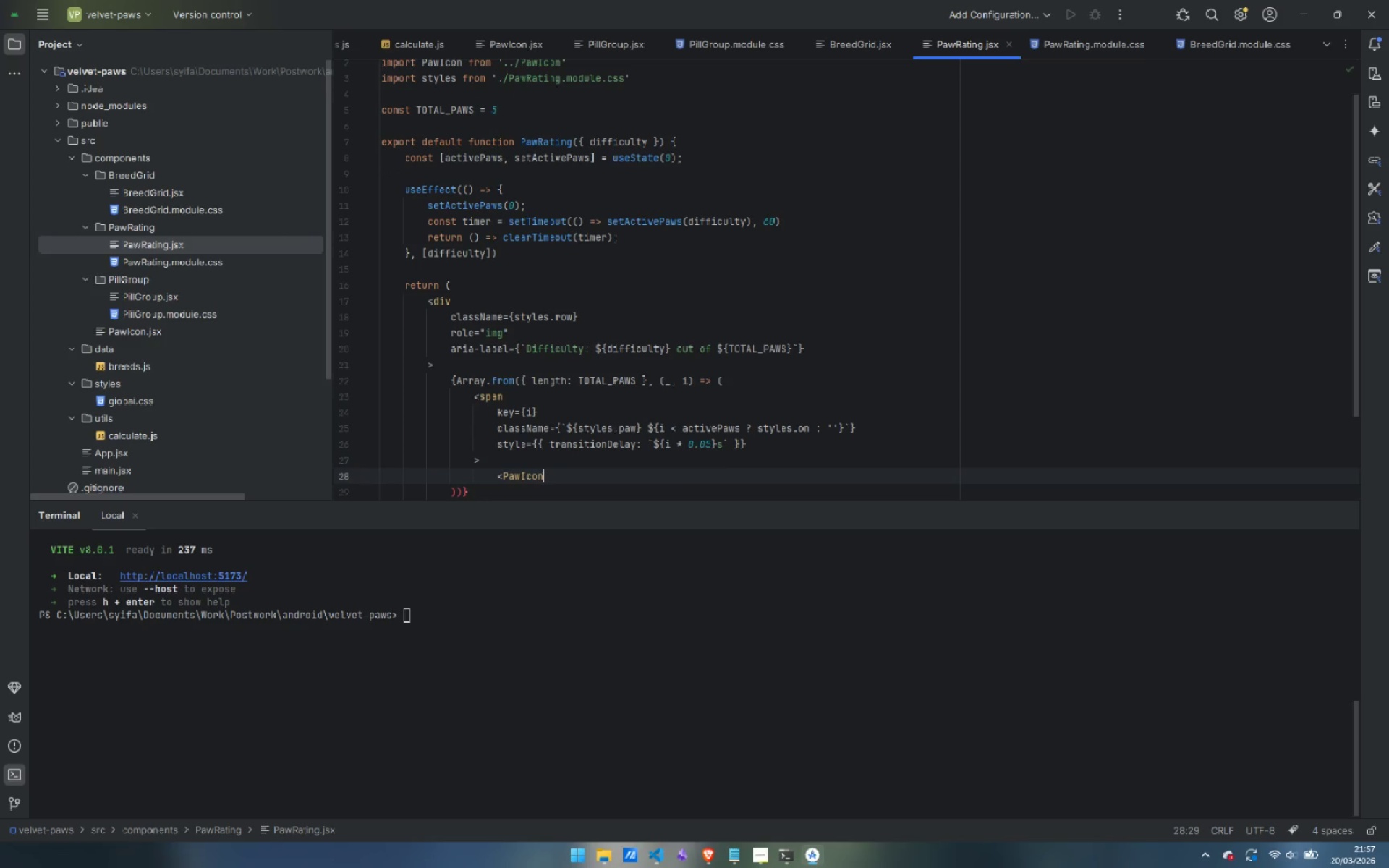 
key(Space)
 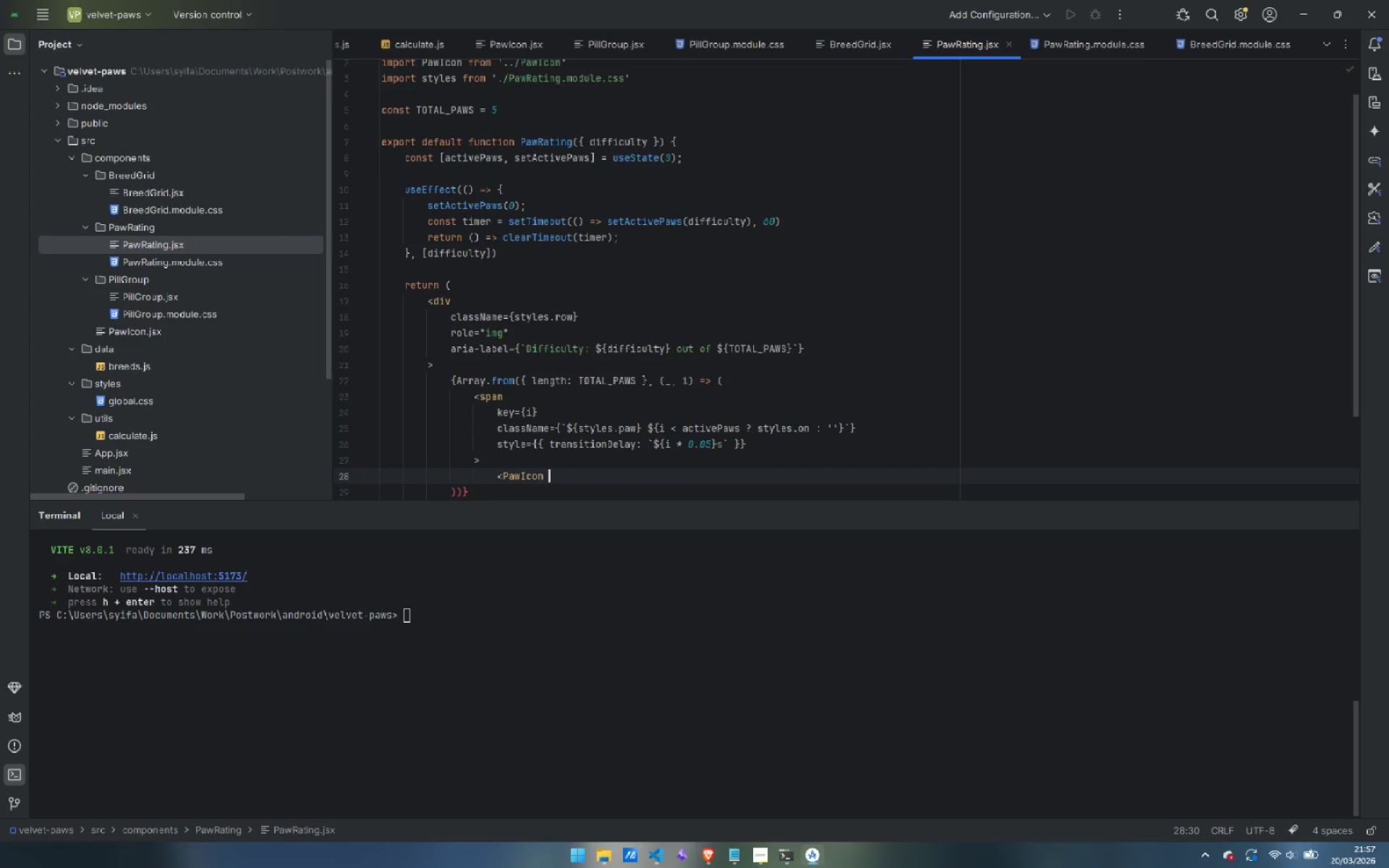 
key(Slash)
 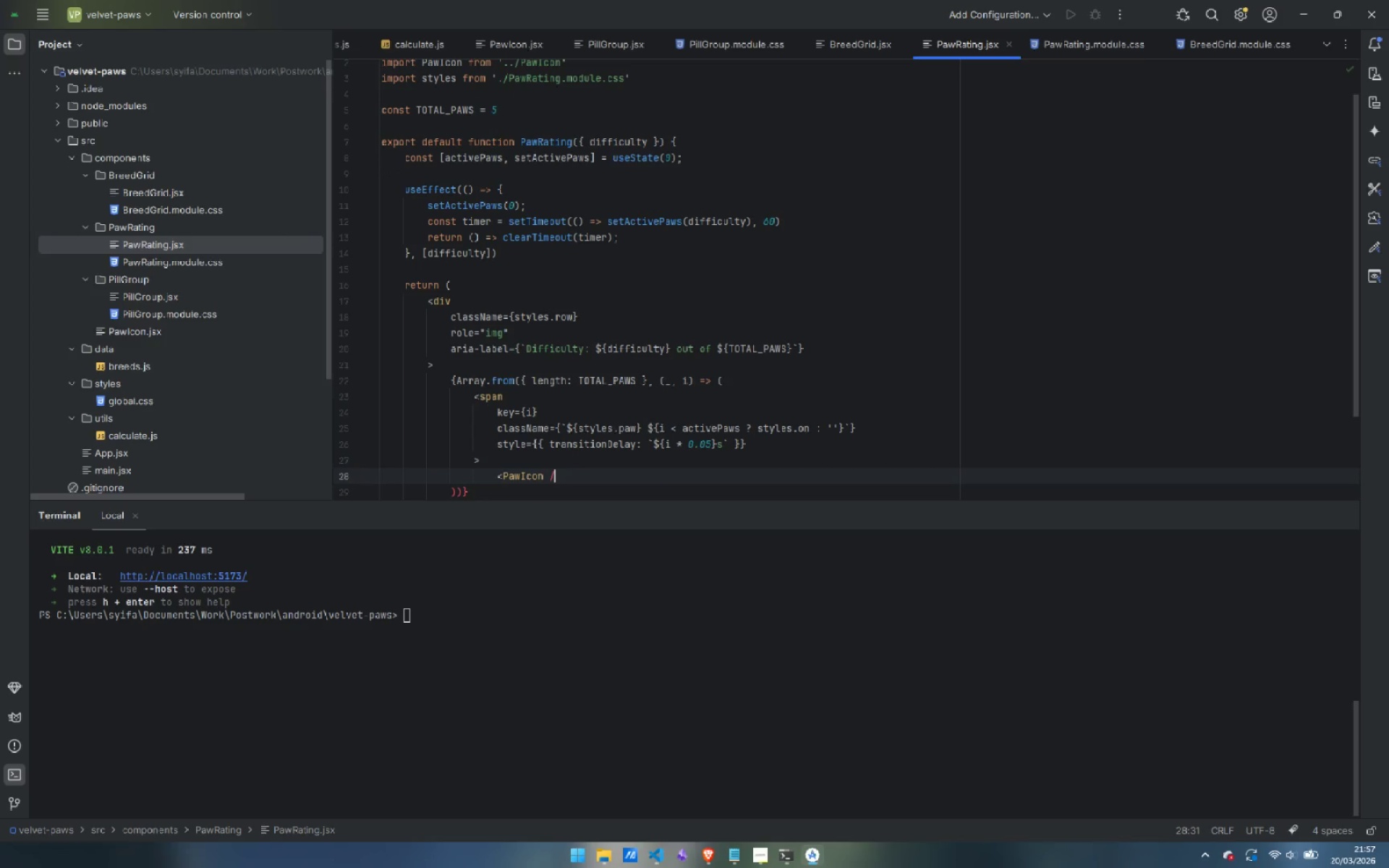 
key(Shift+Period)
 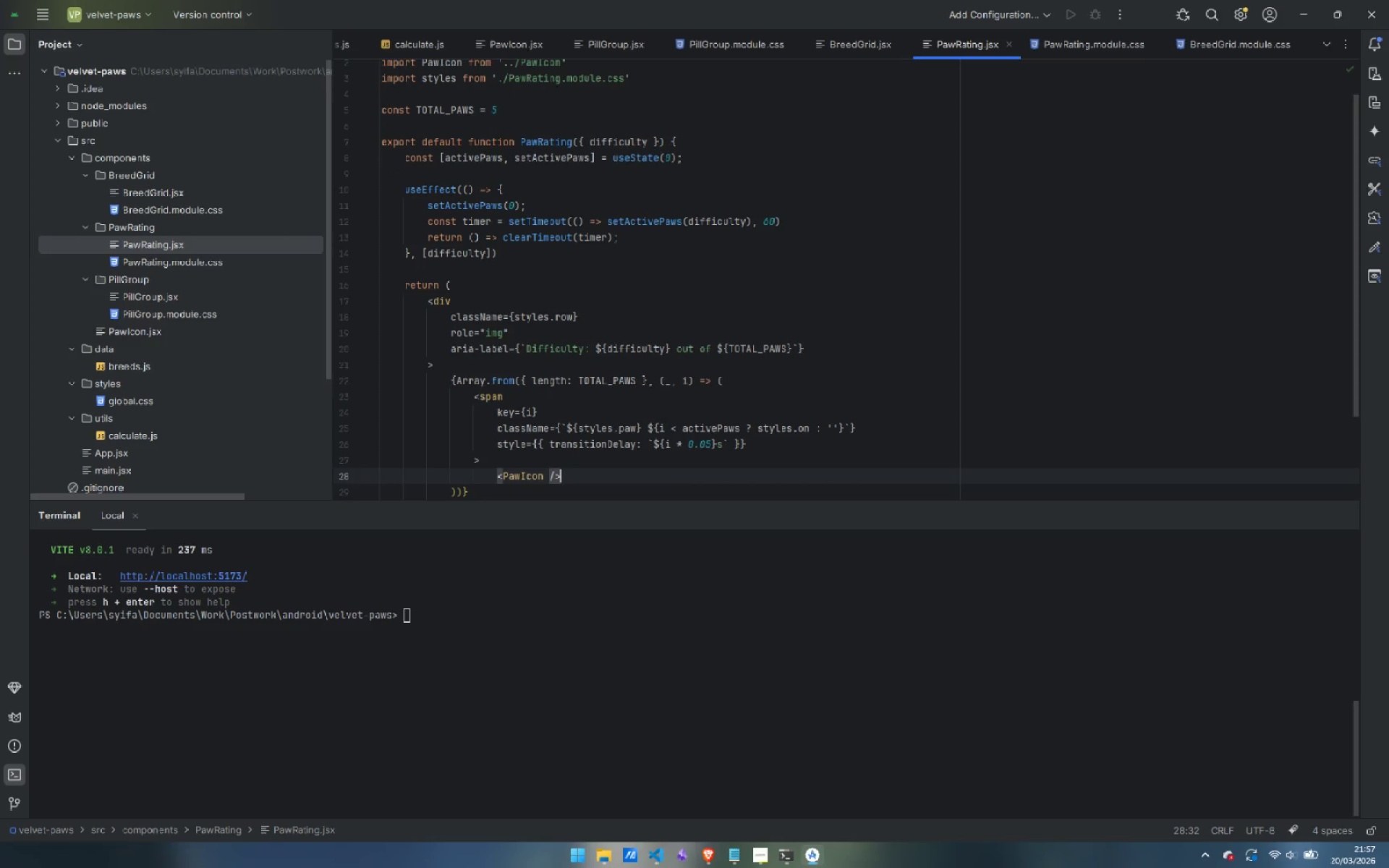 
key(Enter)
 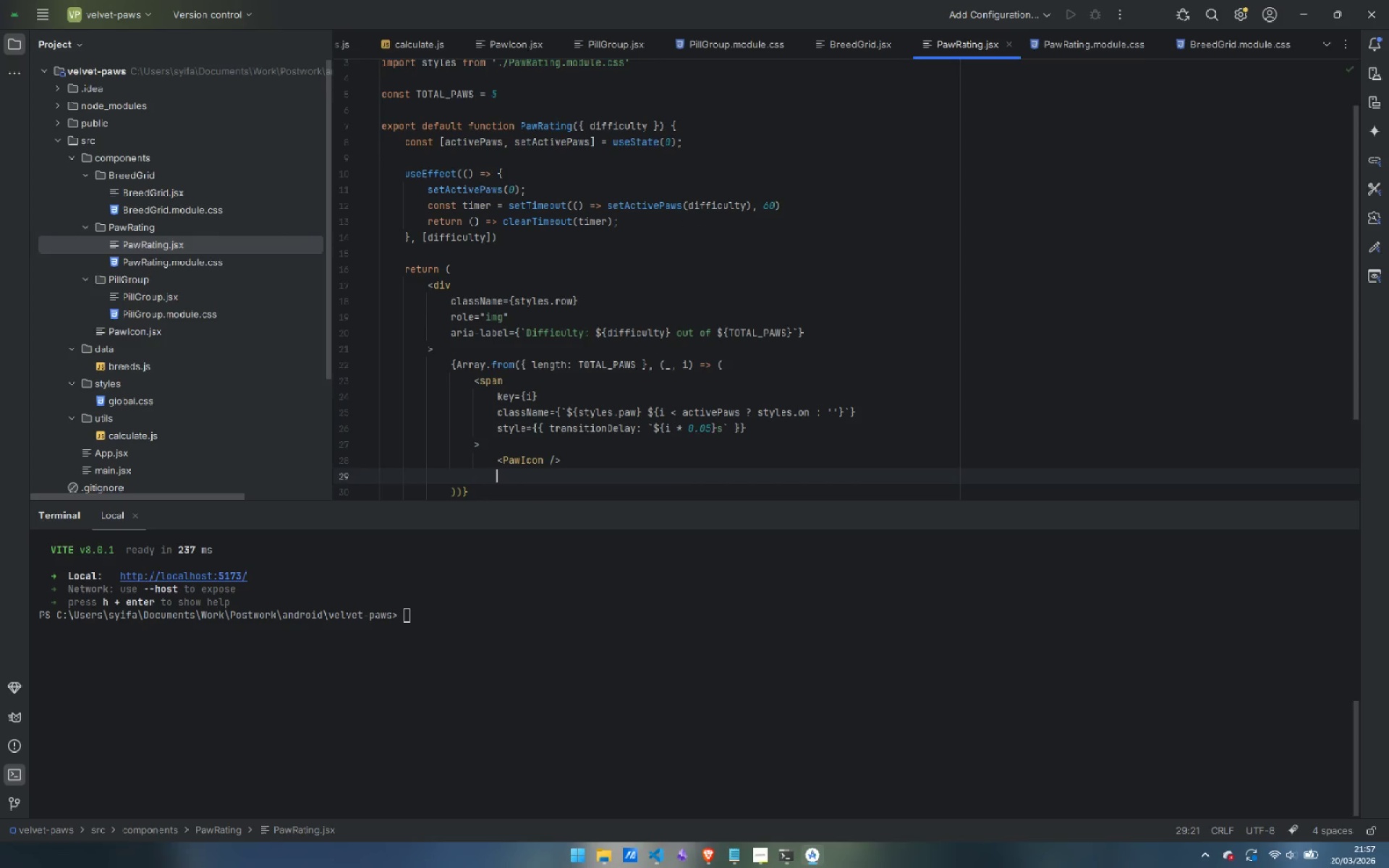 
key(Backspace)
key(Backspace)
key(Backspace)
key(Backspace)
type(</spam)
key(Backspace)
type(n>)
 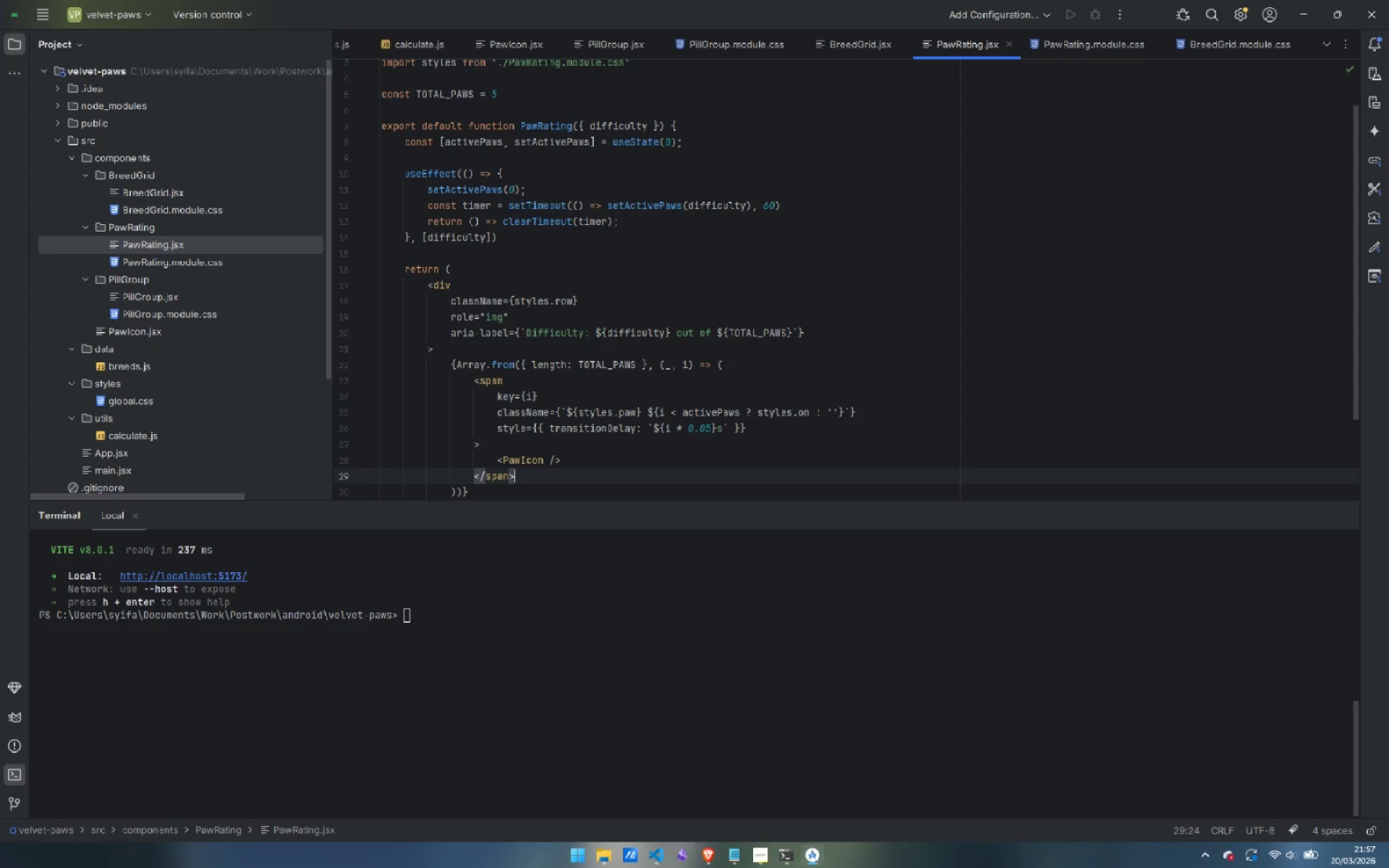 
key(ArrowDown)
 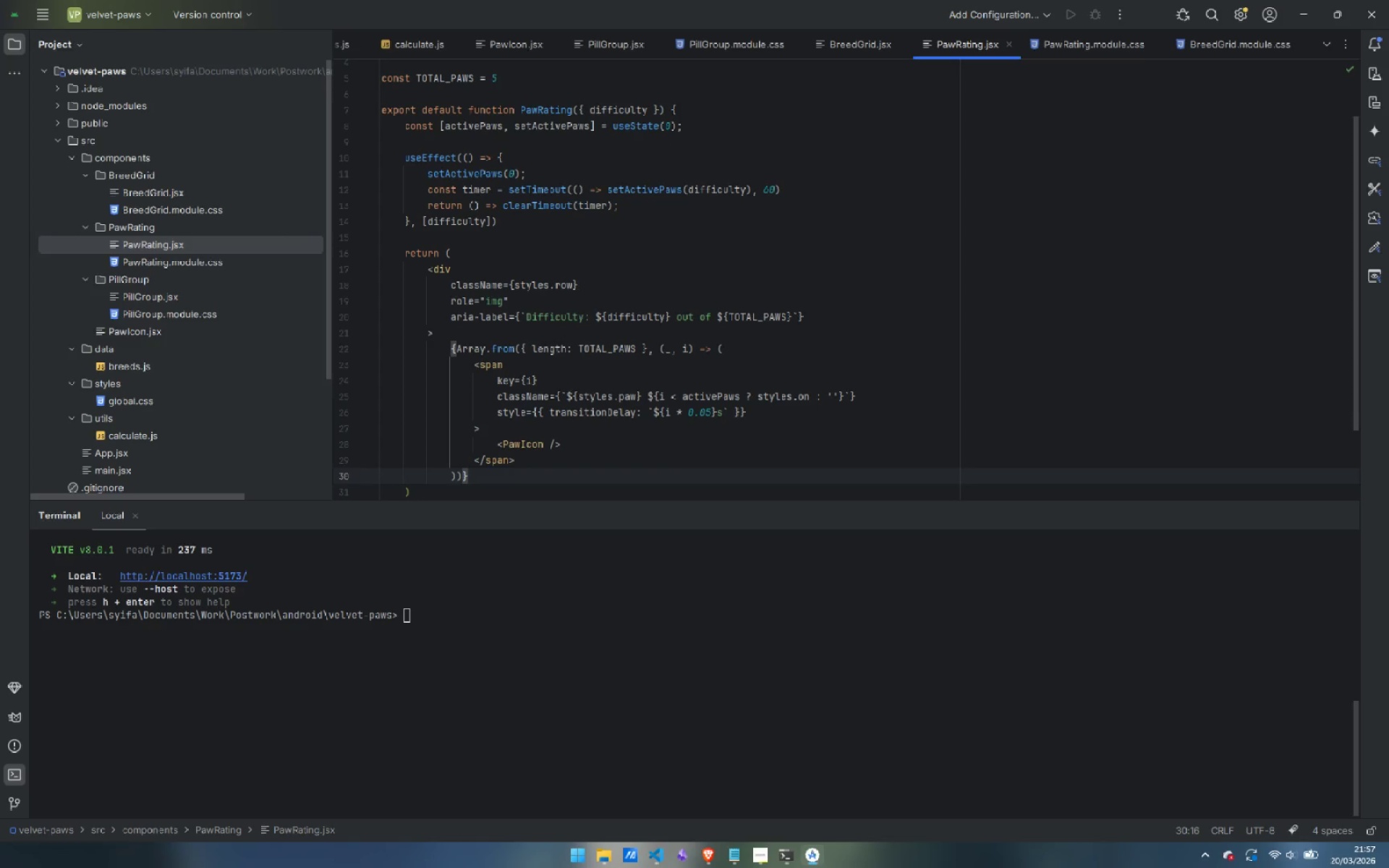 
key(Enter)
 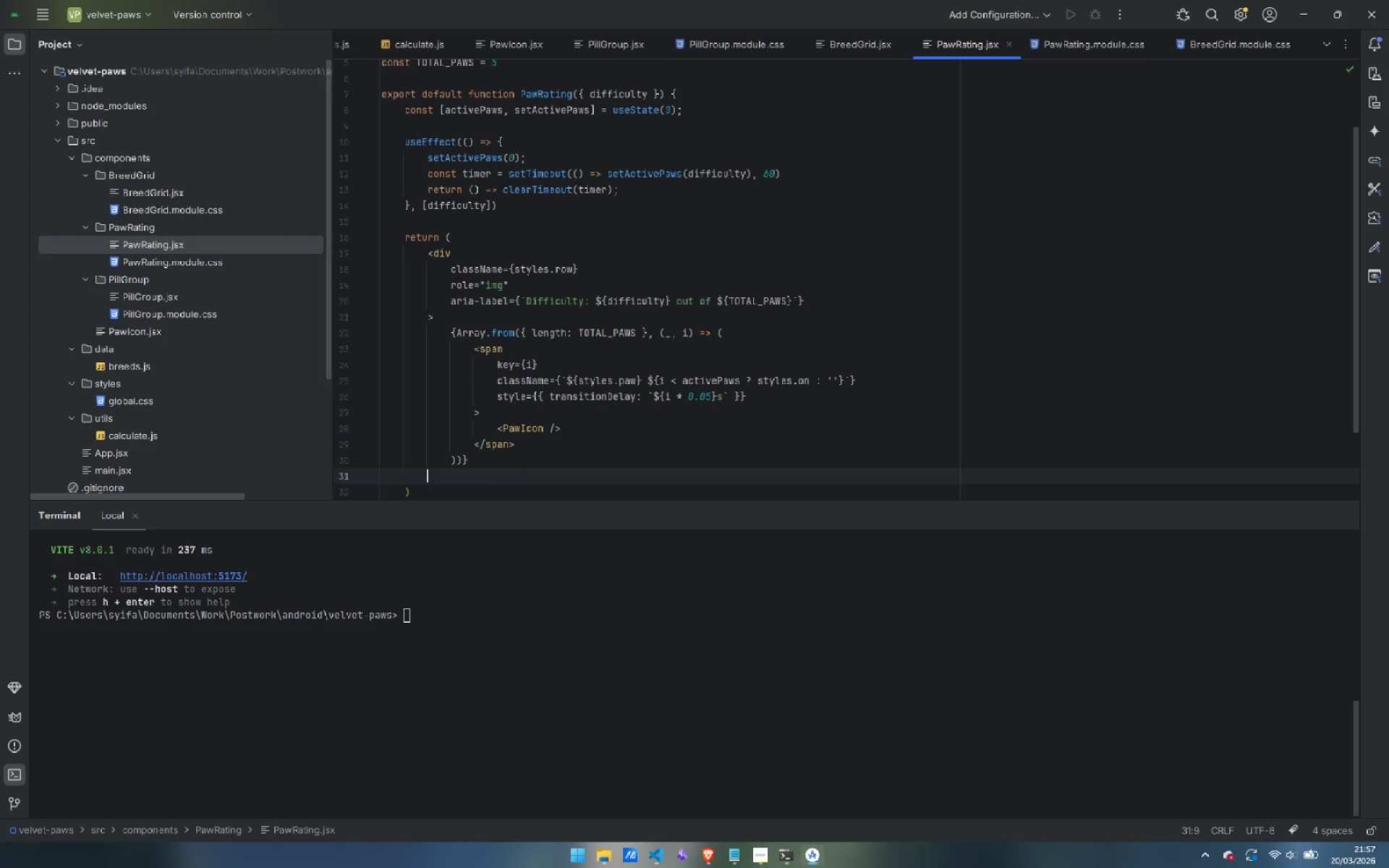 
type(</de)
key(Backspace)
type(iv>)
 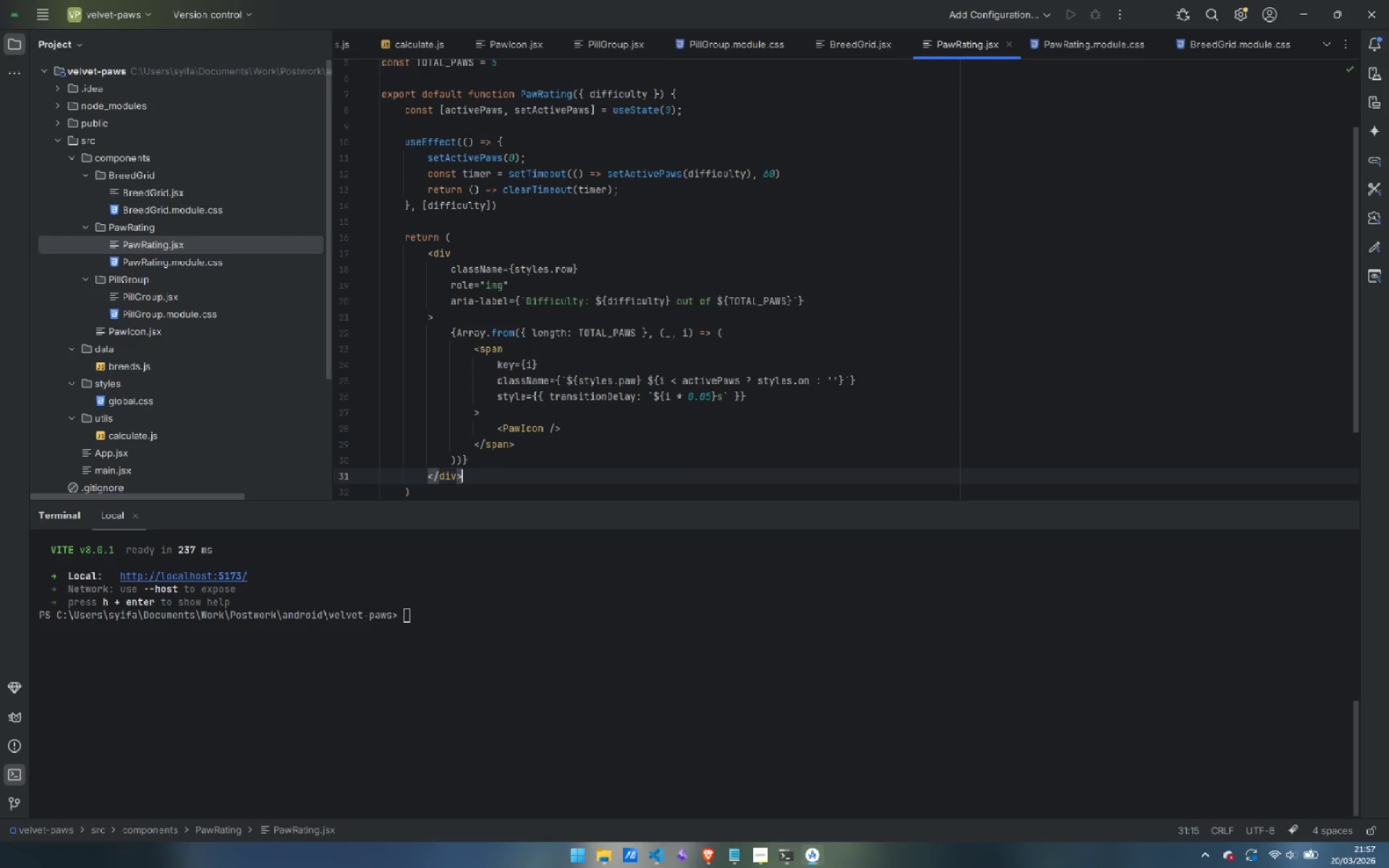 
scroll: coordinate [722, 310], scroll_direction: up, amount: 3.0
 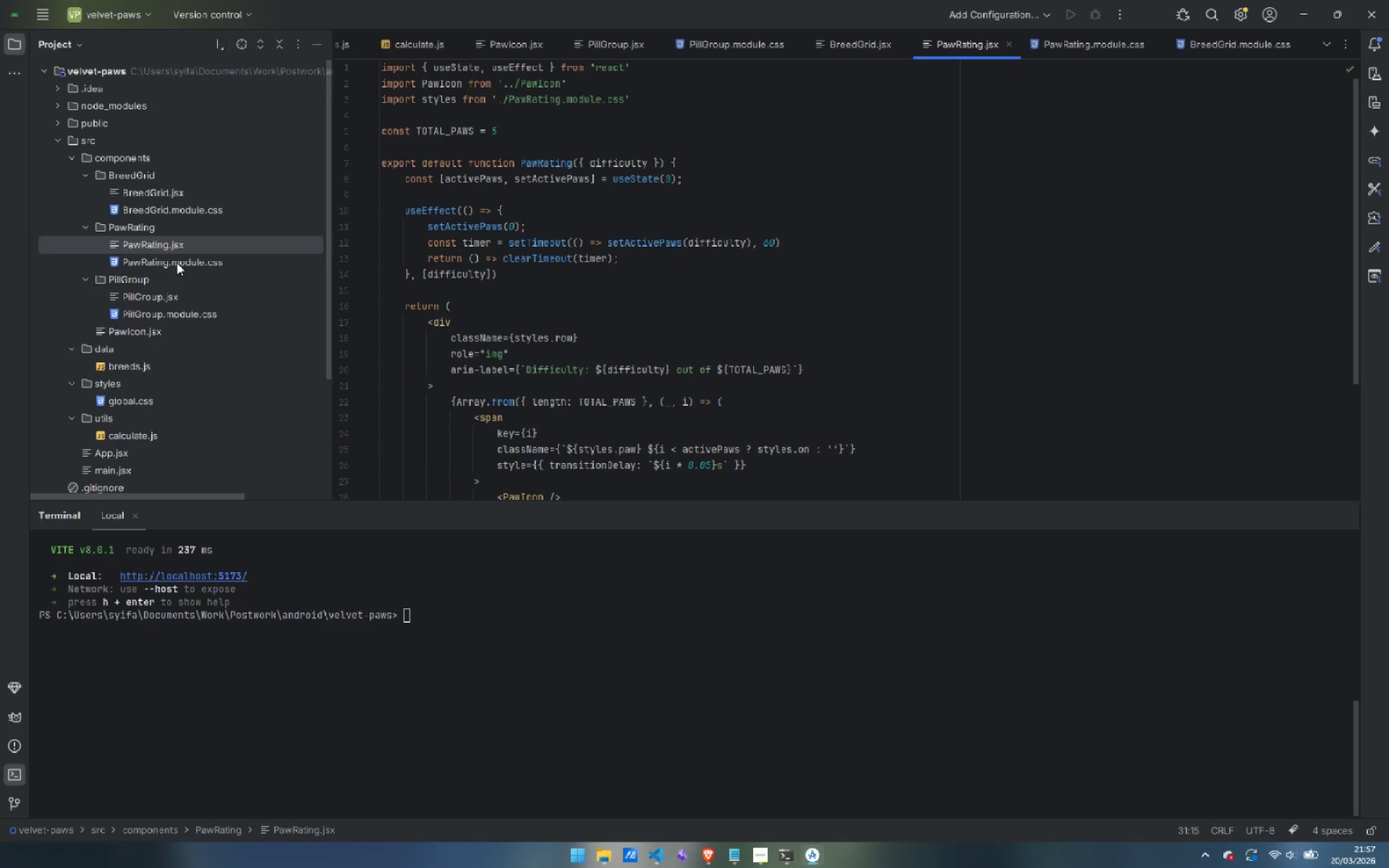 
double_click([177, 263])
 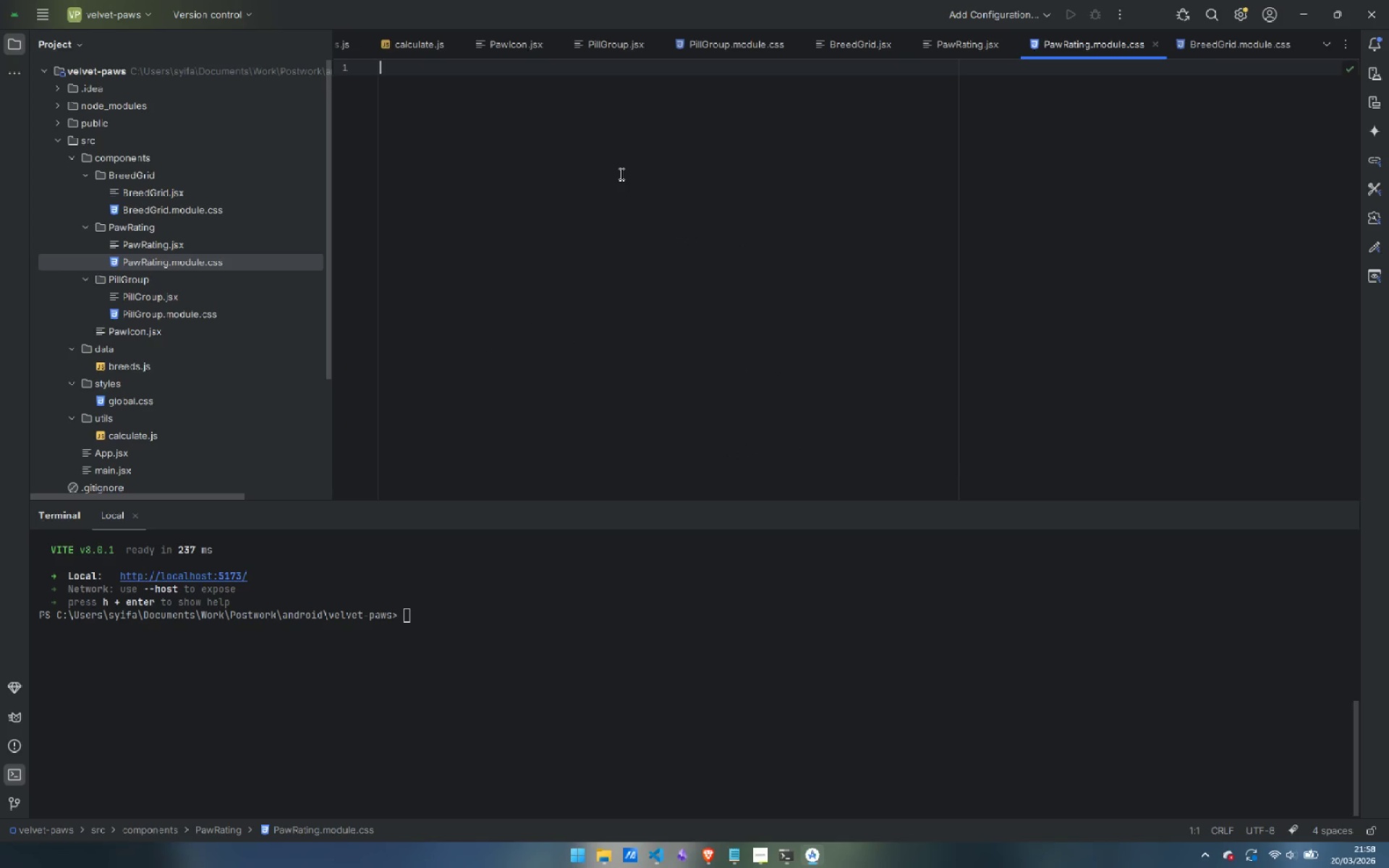 
left_click([620, 174])
 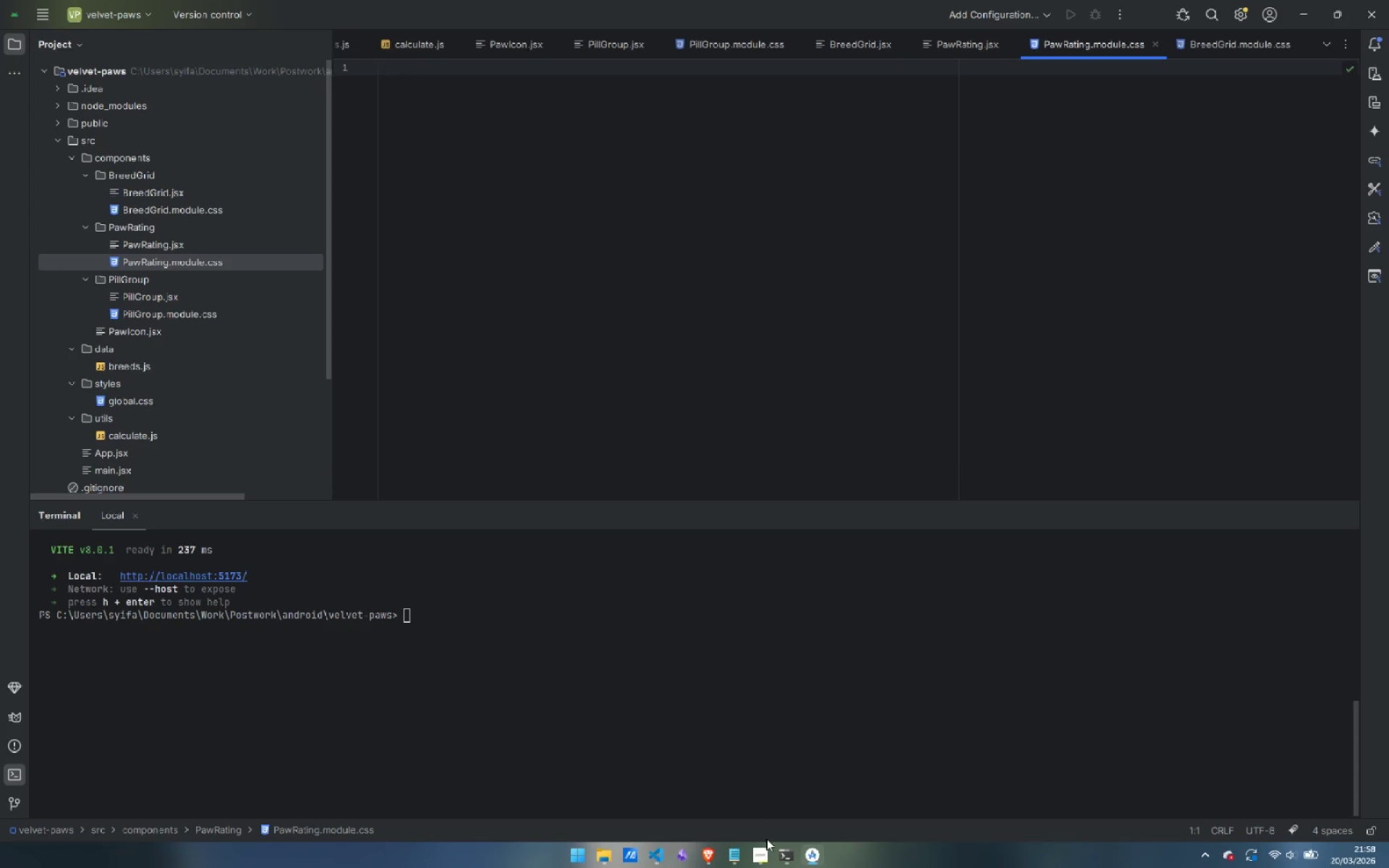 
left_click([761, 853])